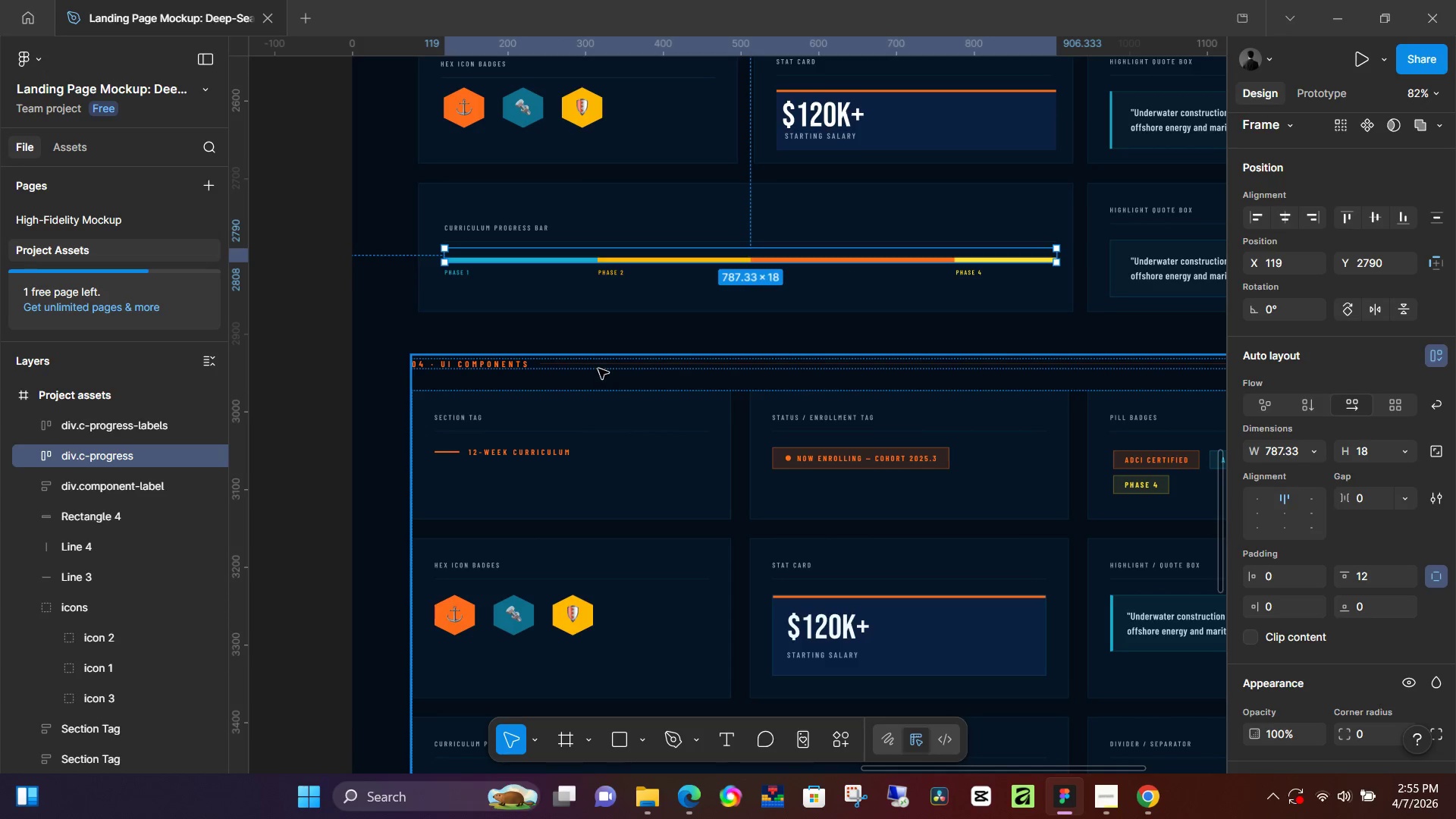 
left_click([593, 275])
 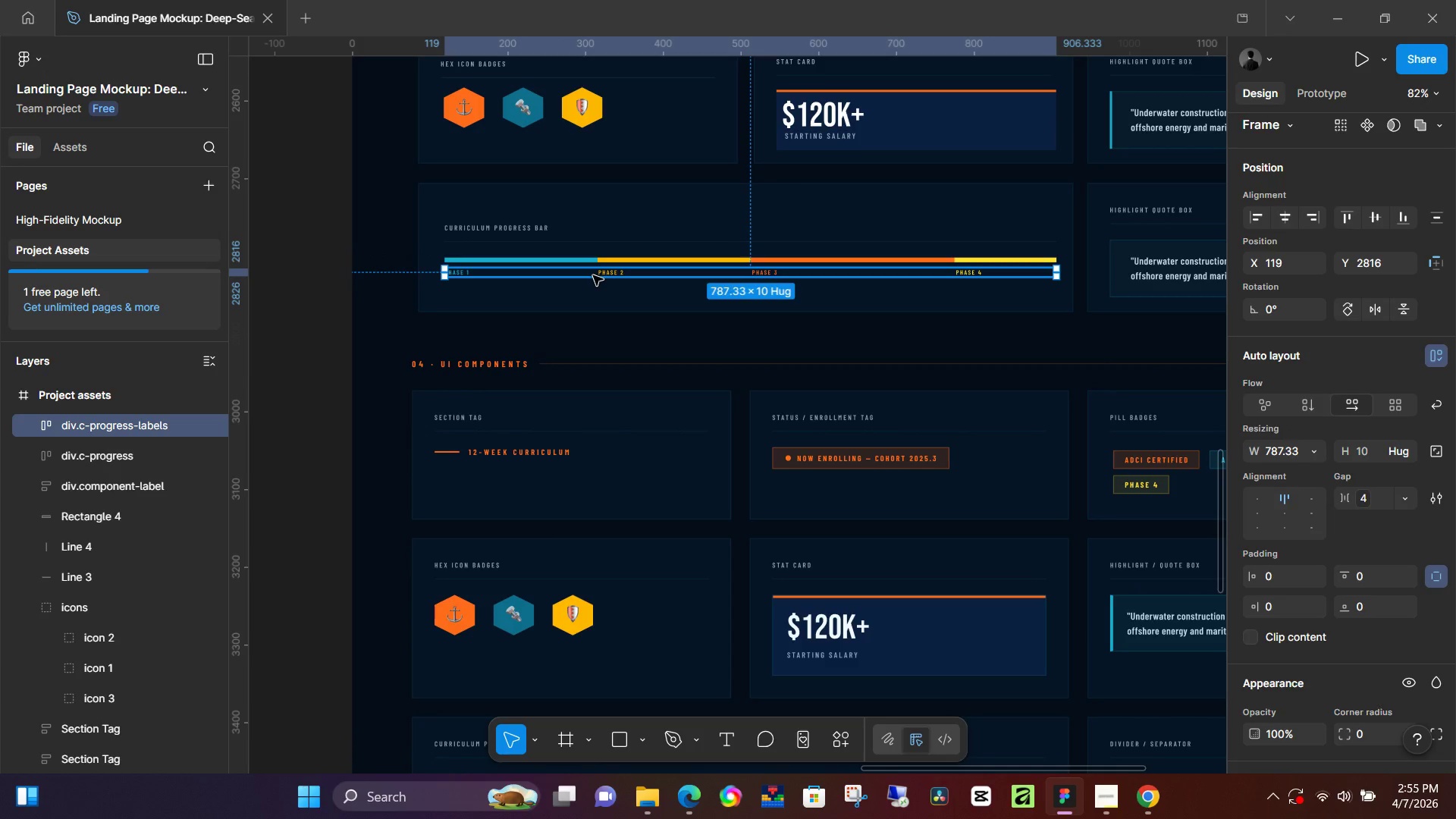 
key(ArrowRight)
 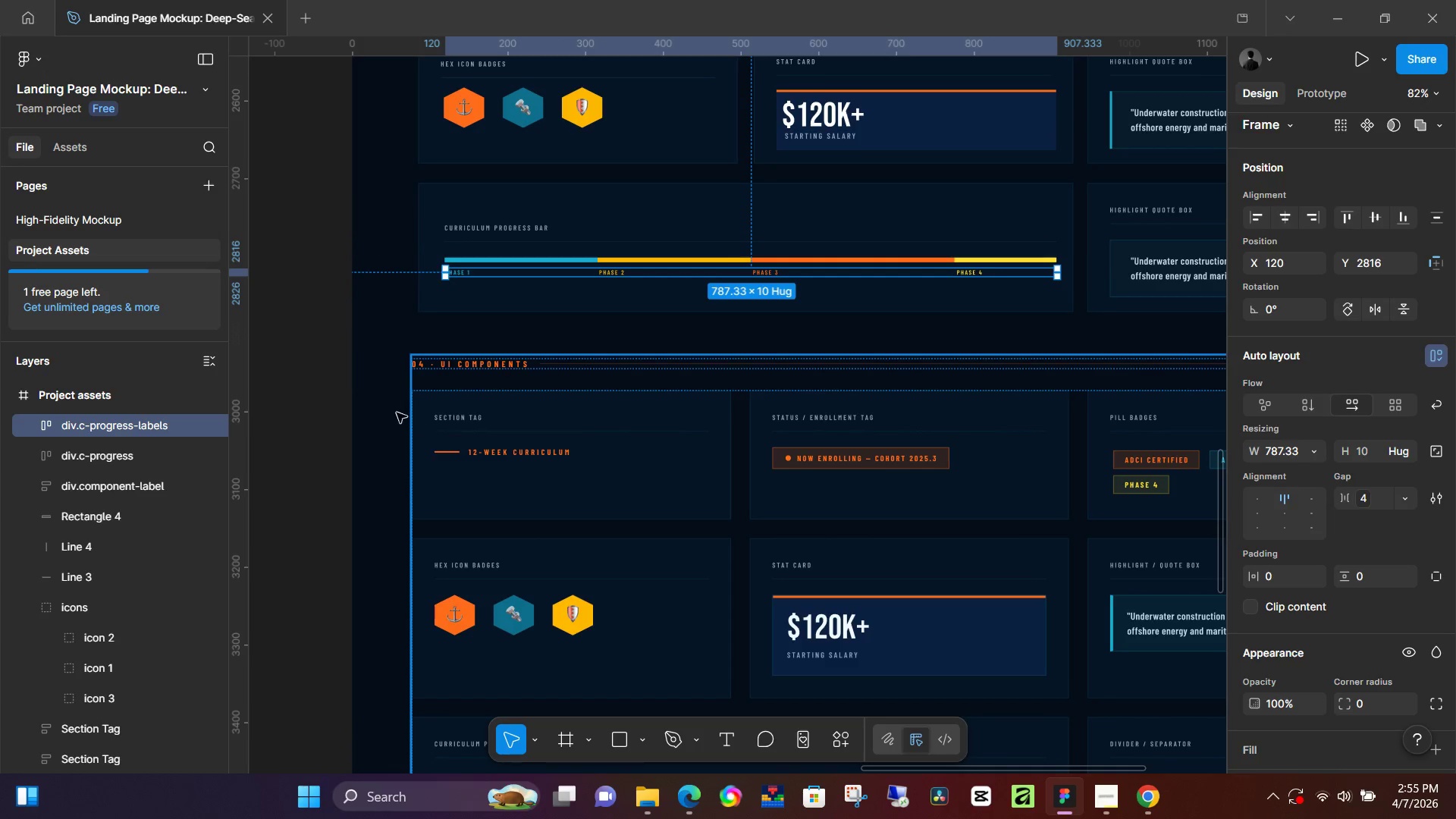 
left_click([330, 398])
 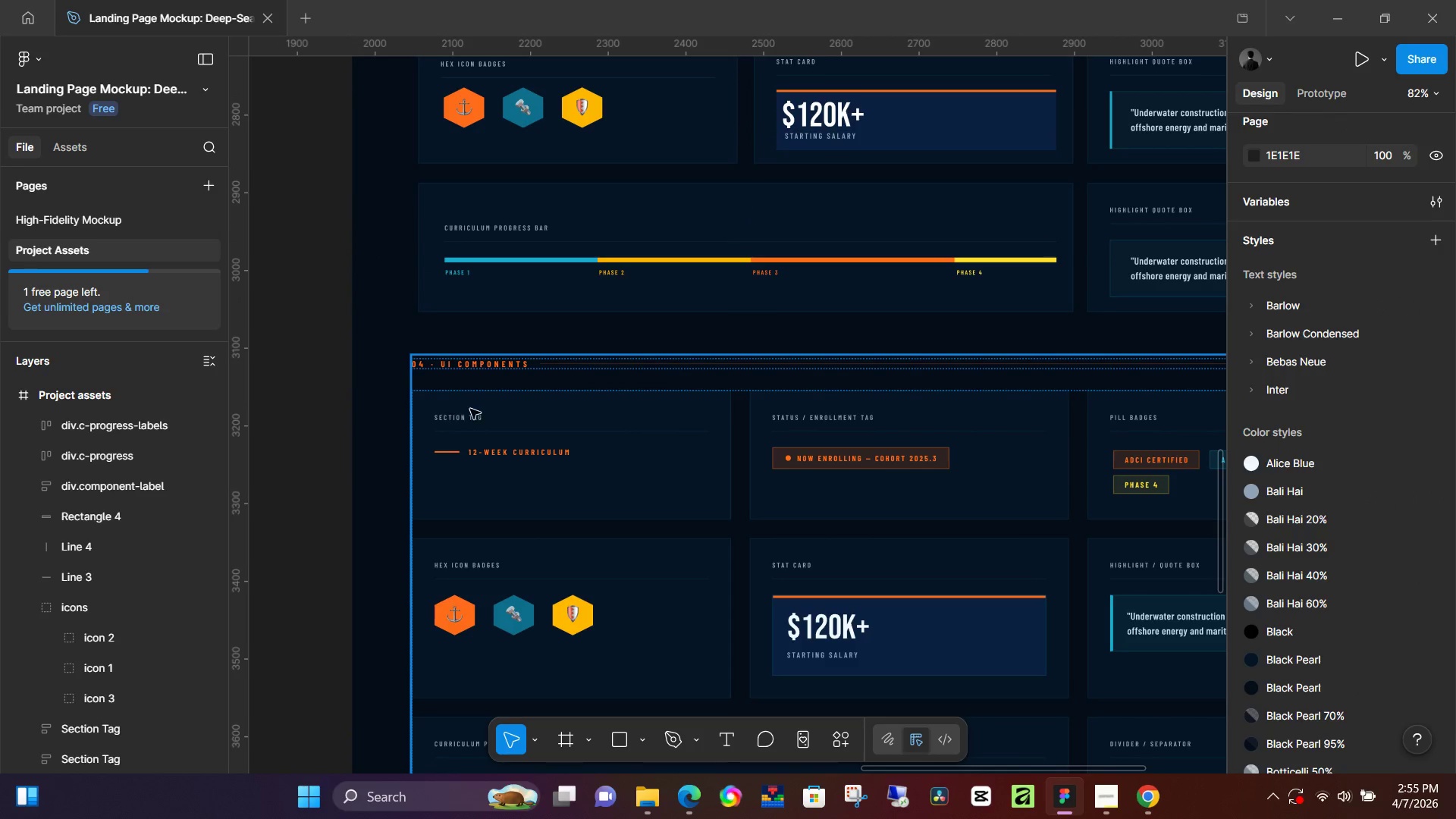 
hold_key(key=ControlLeft, duration=0.86)
scroll: coordinate [764, 497], scroll_direction: down, amount: 6.0
 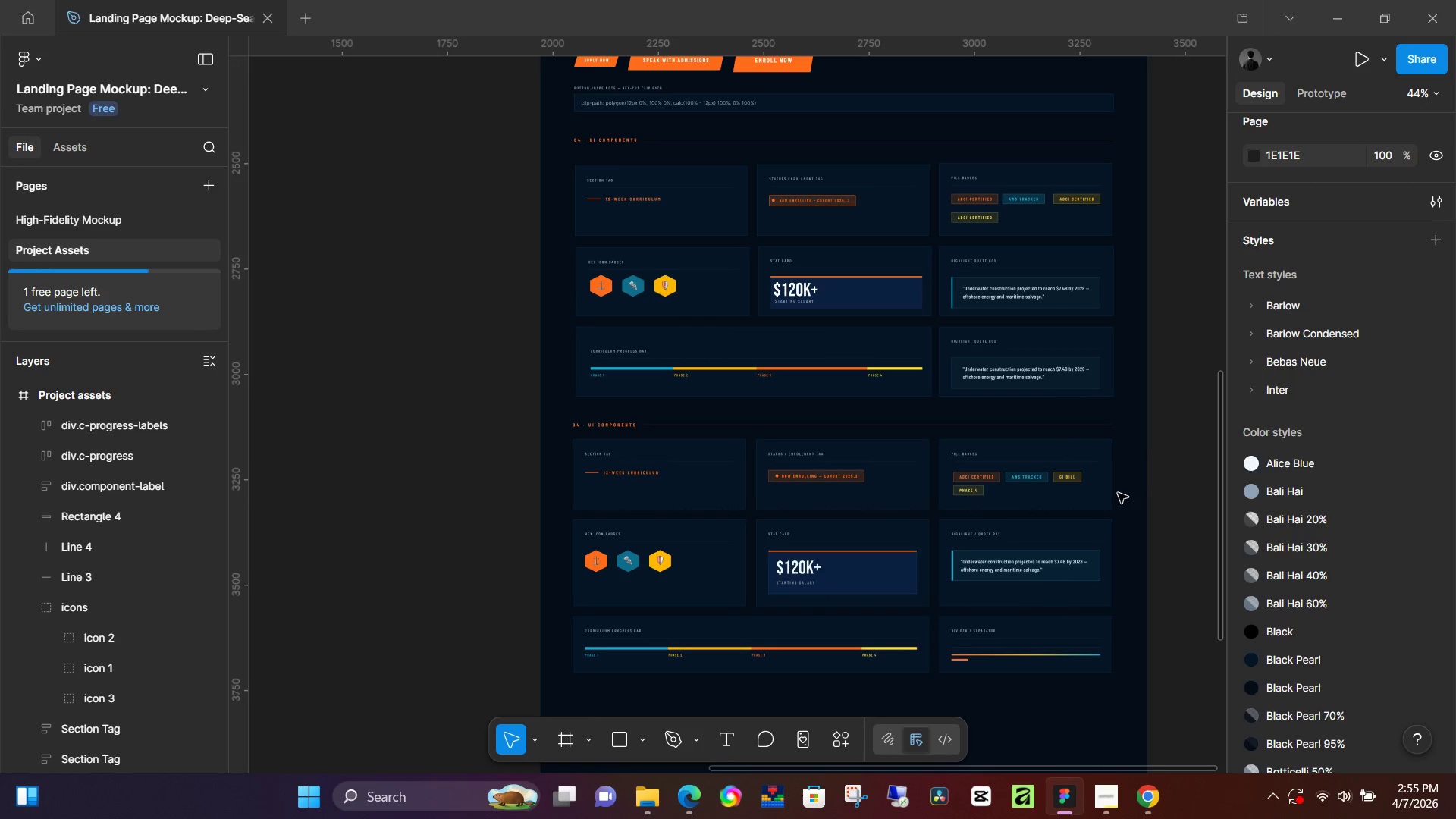 
wait(16.69)
 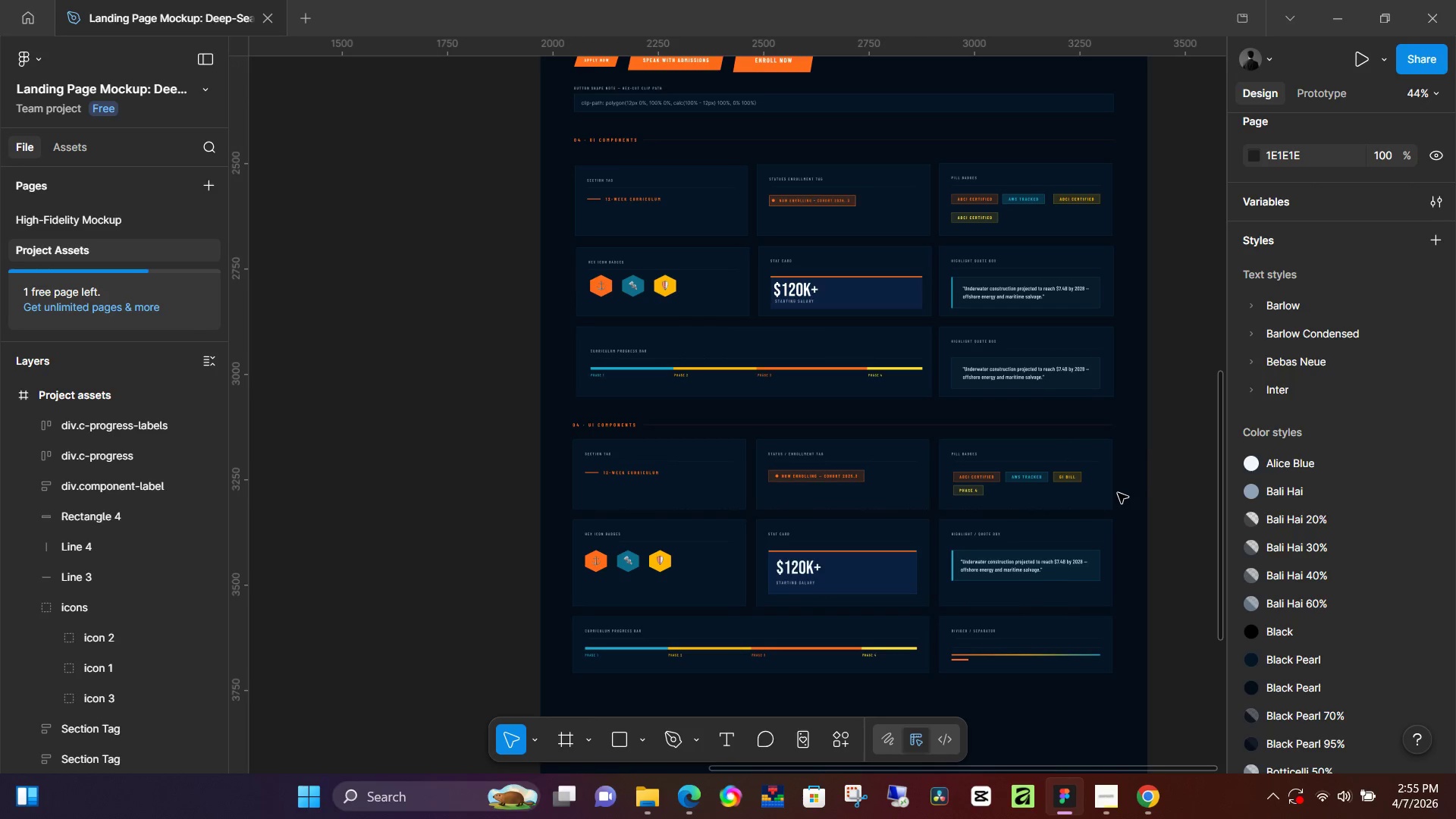 
left_click([1160, 477])
 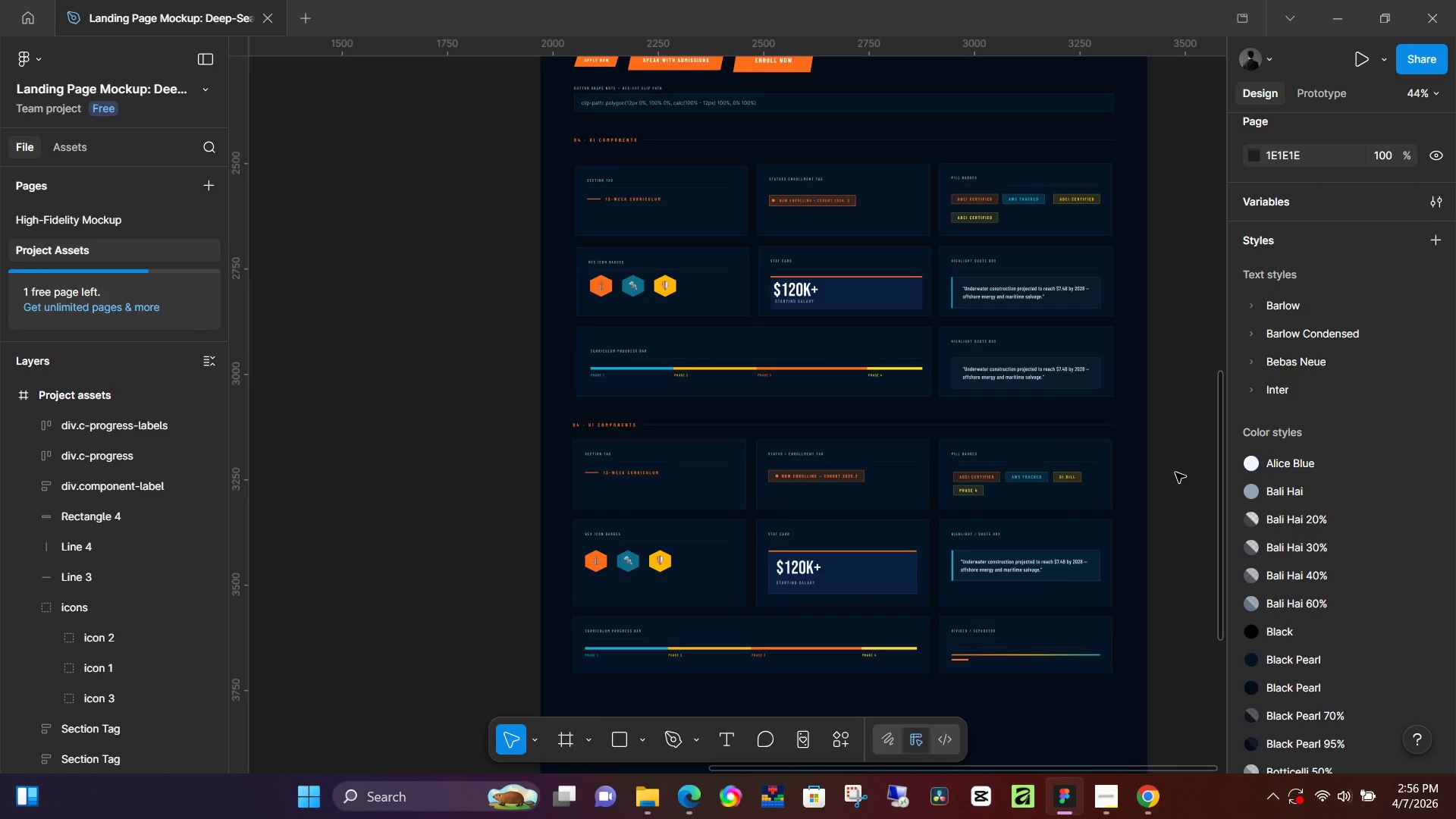 
wait(69.3)
 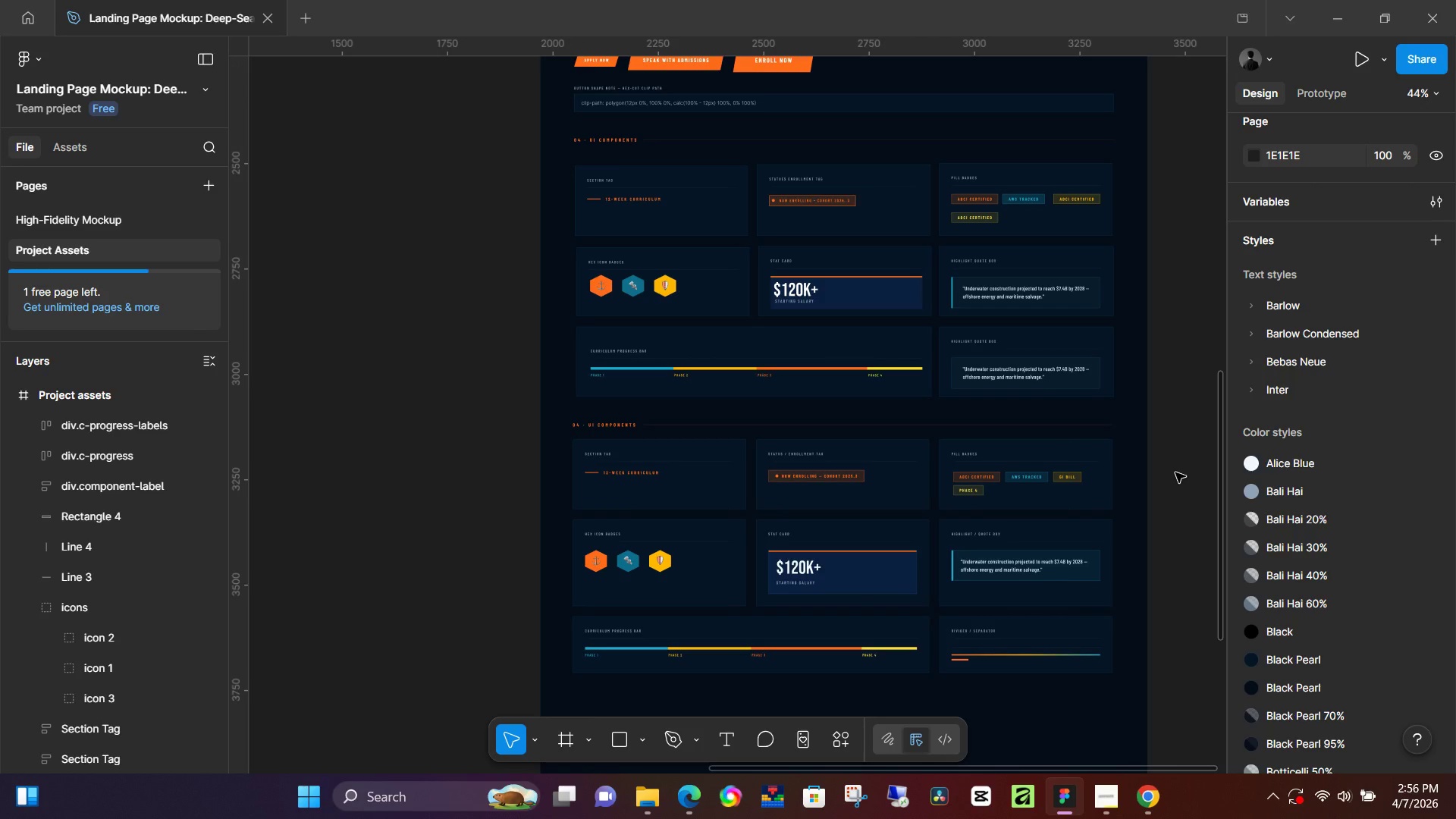 
scroll: coordinate [871, 389], scroll_direction: down, amount: 11.0
 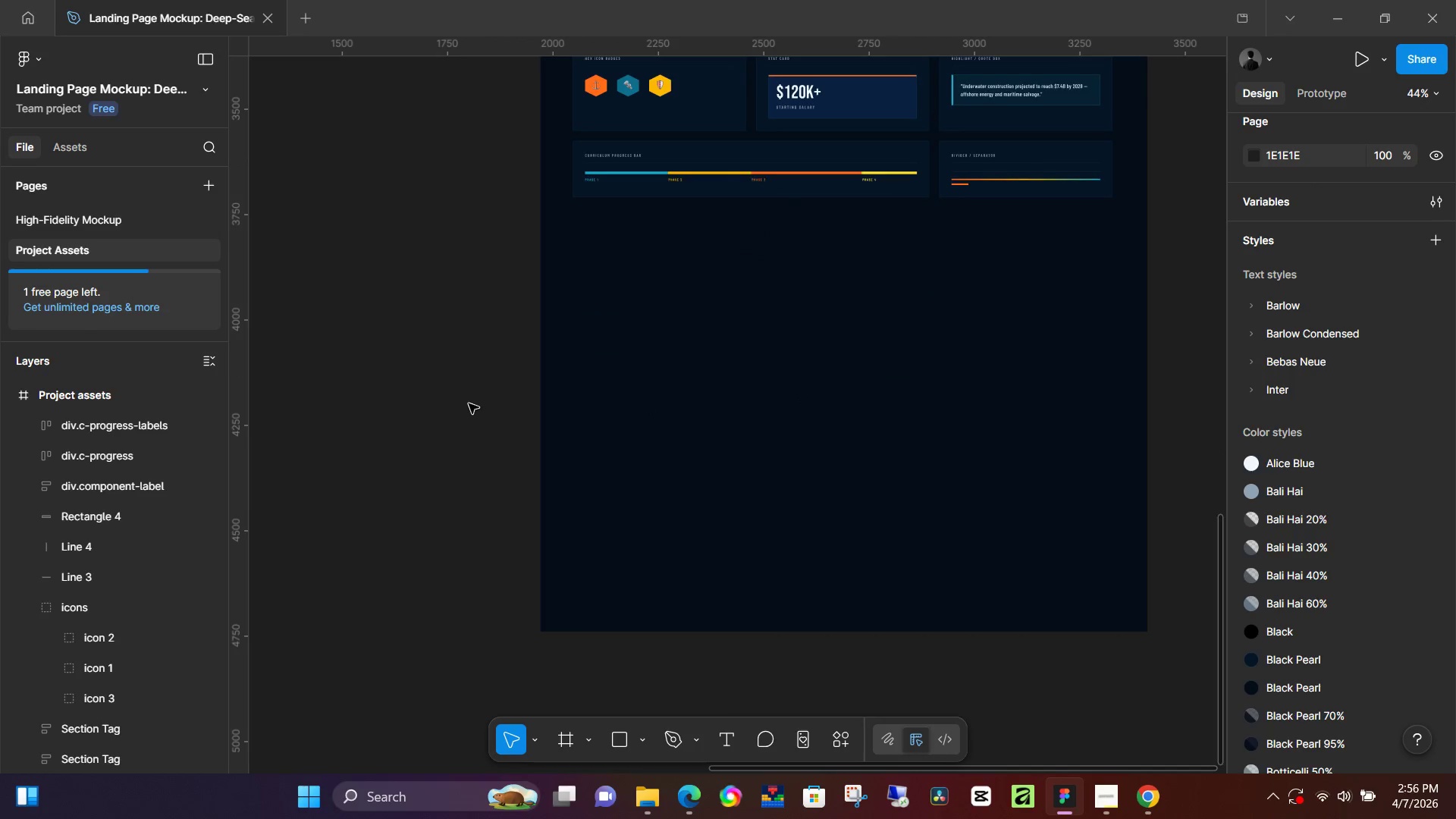 
left_click([412, 394])
 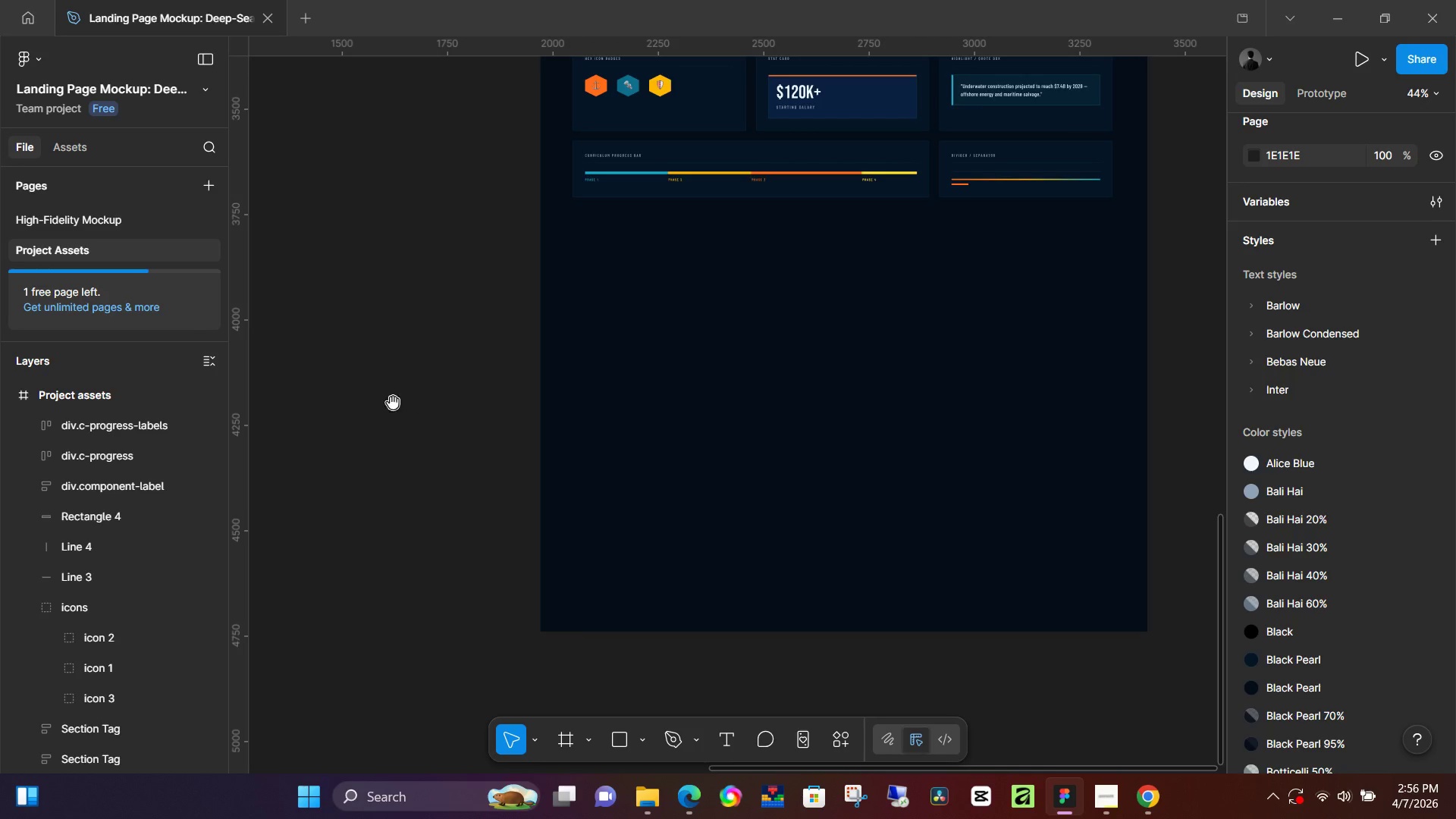 
hold_key(key=Space, duration=0.58)
 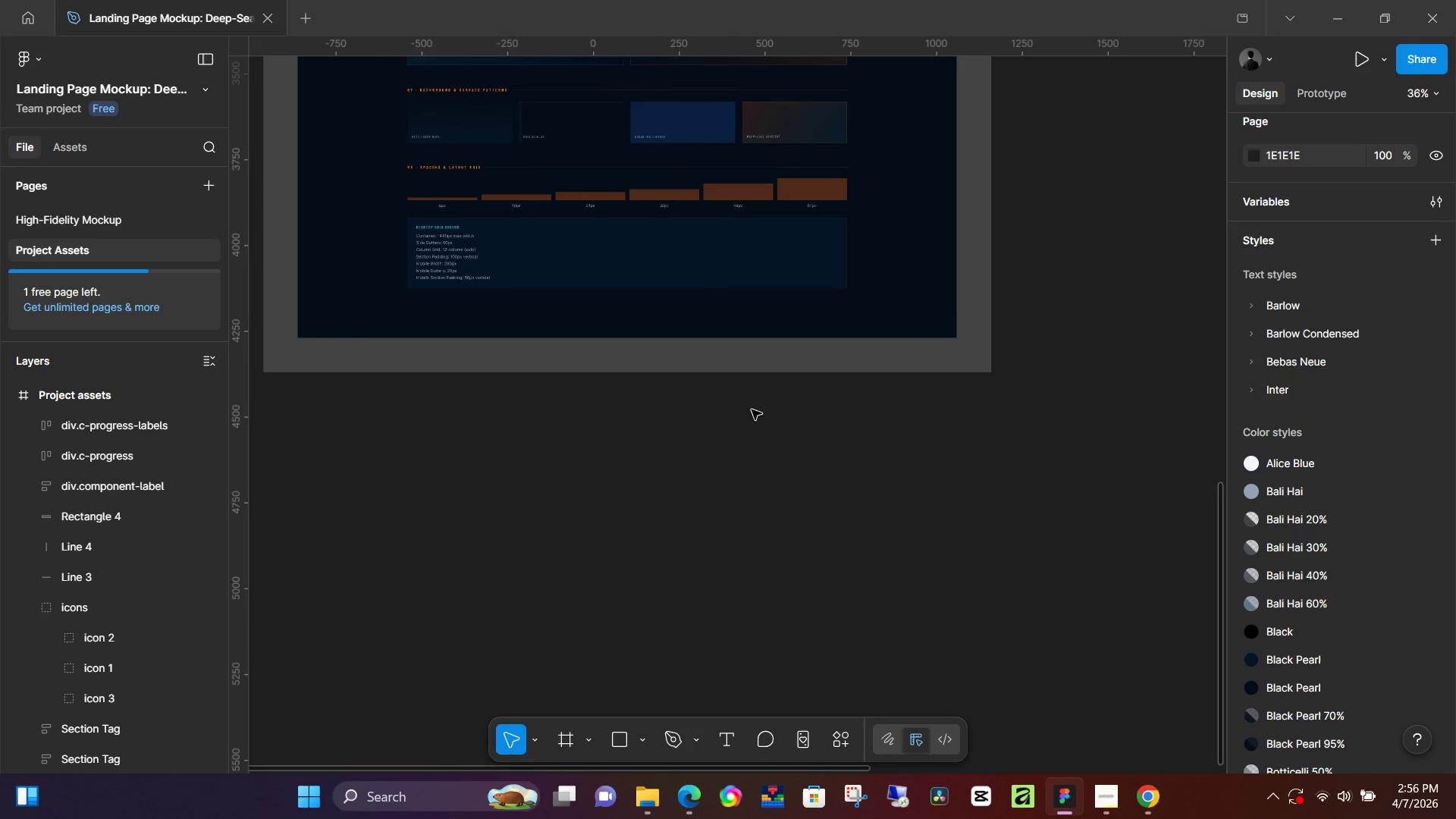 
left_click_drag(start_coordinate=[355, 437], to_coordinate=[1196, 337])
 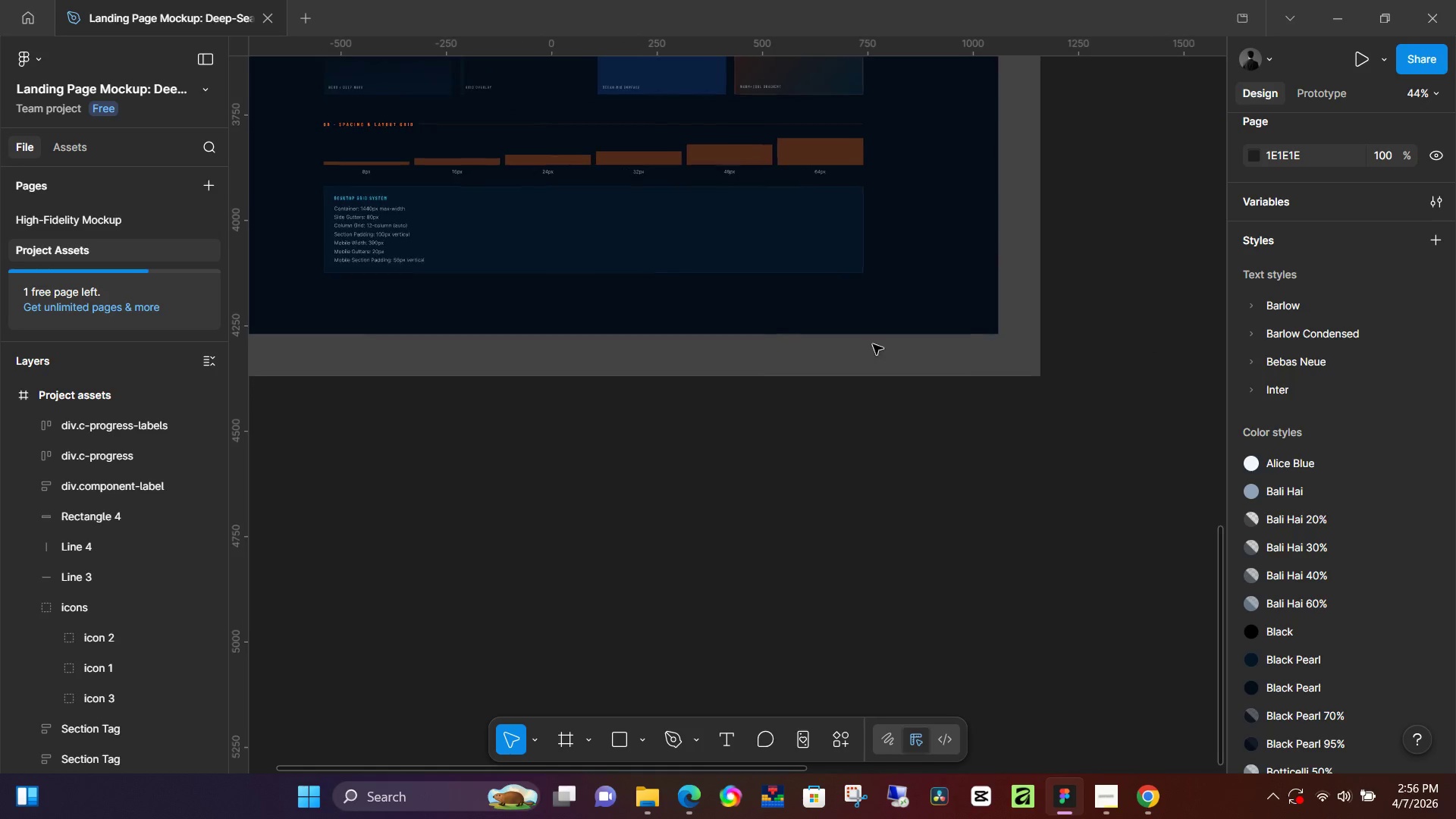 
key(Control+ControlLeft)
 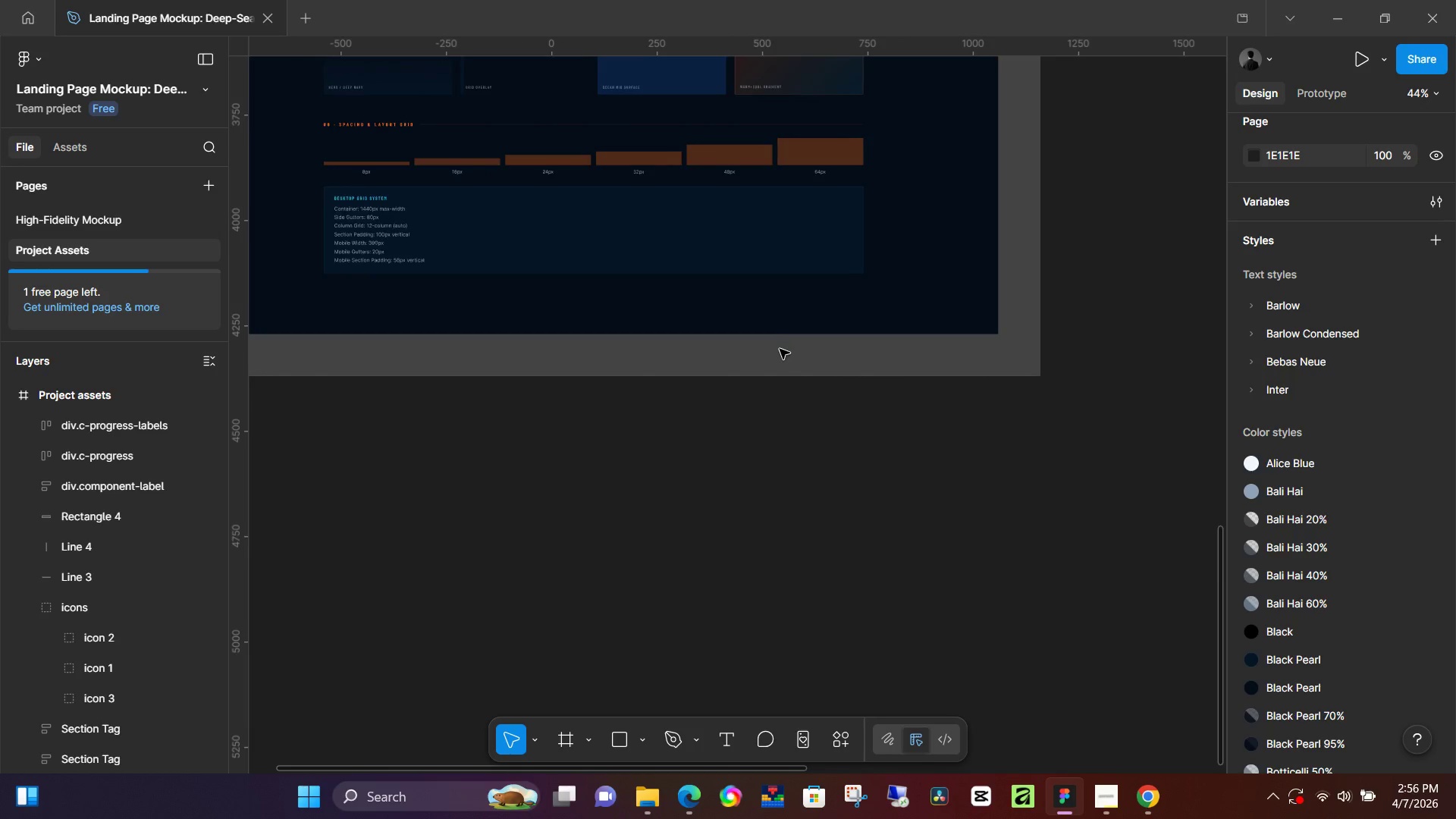 
scroll: coordinate [579, 274], scroll_direction: up, amount: 9.0
 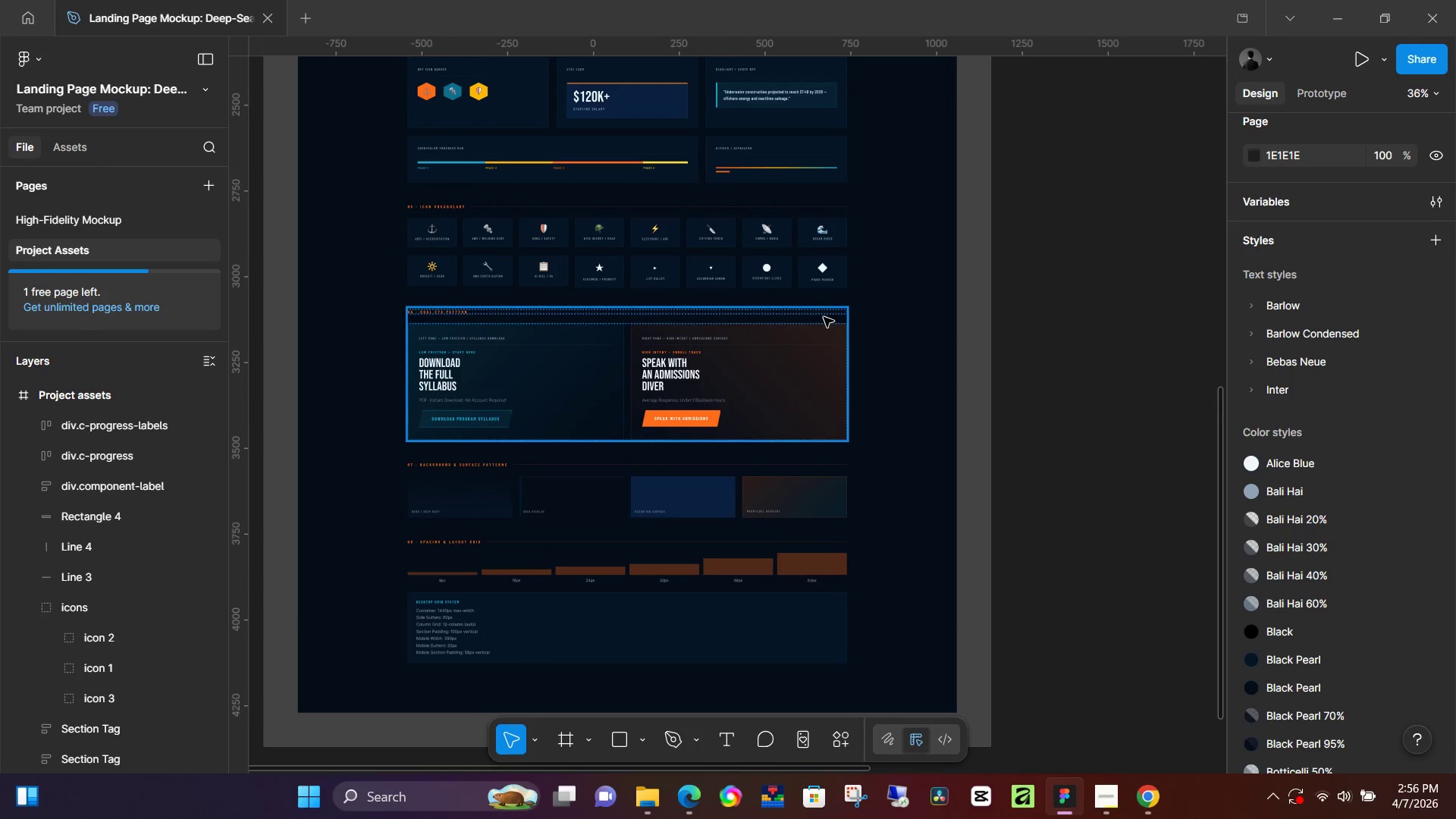 
left_click([745, 253])
 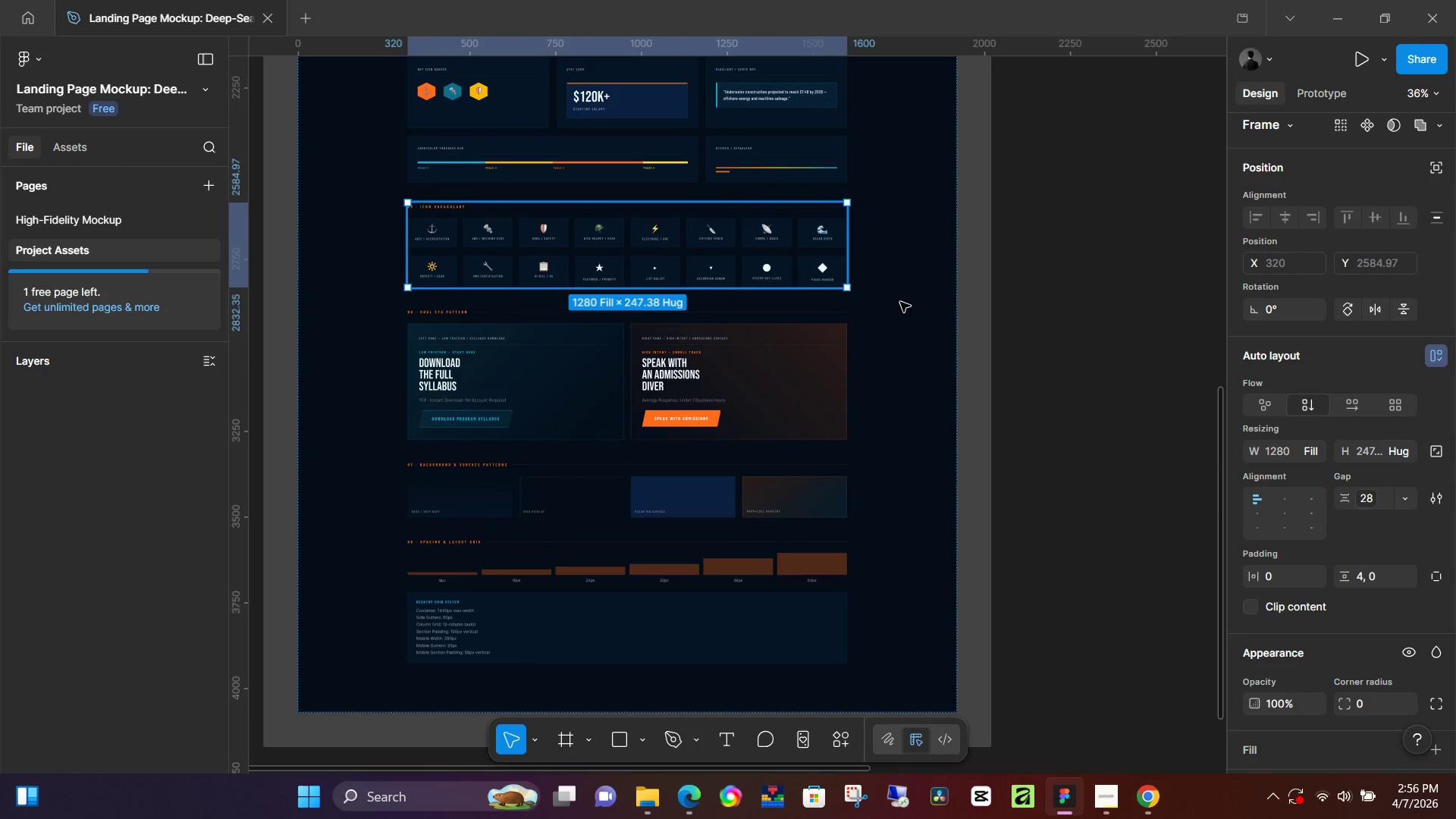 
key(Control+C)
 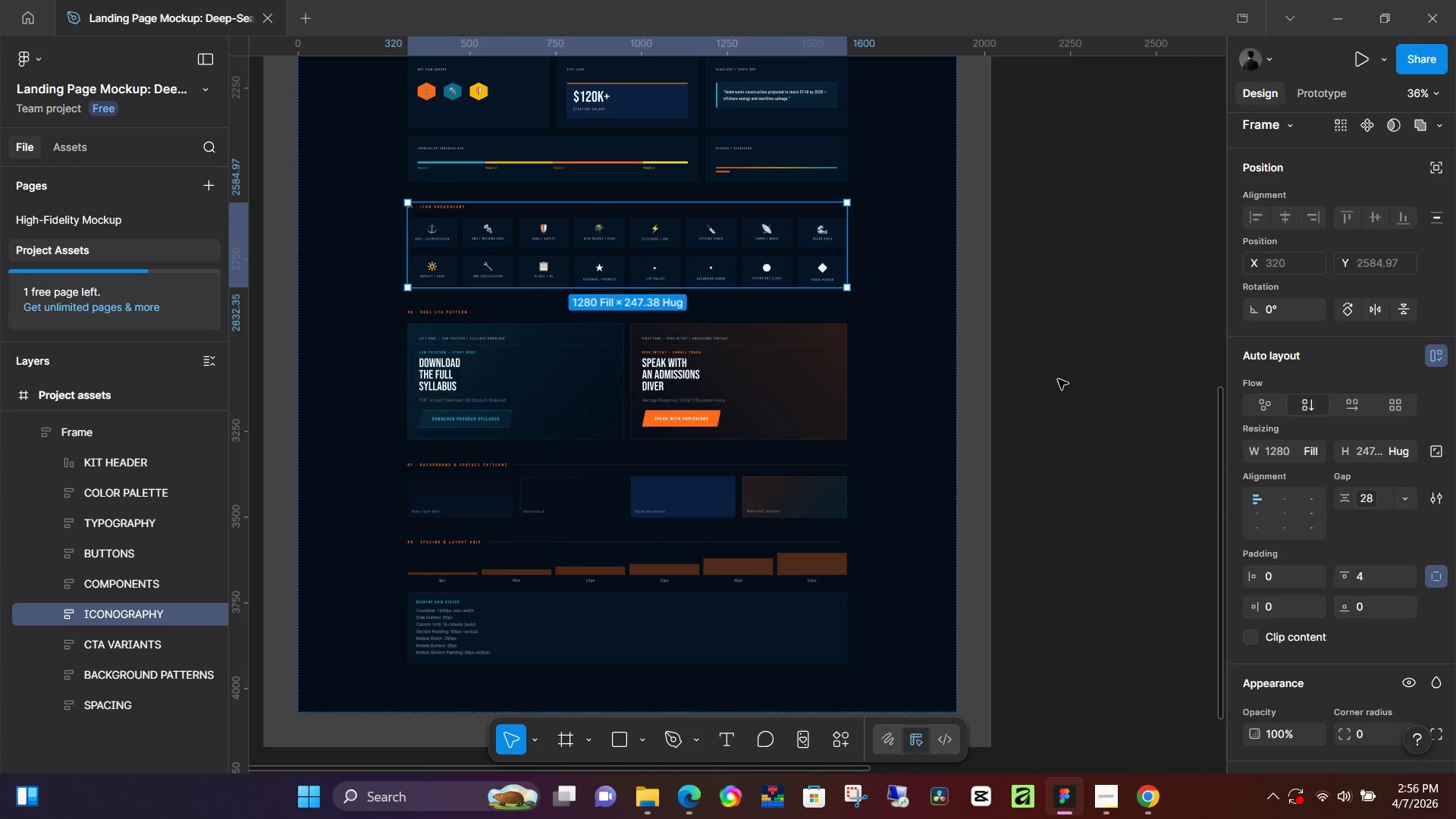 
left_click([1058, 379])
 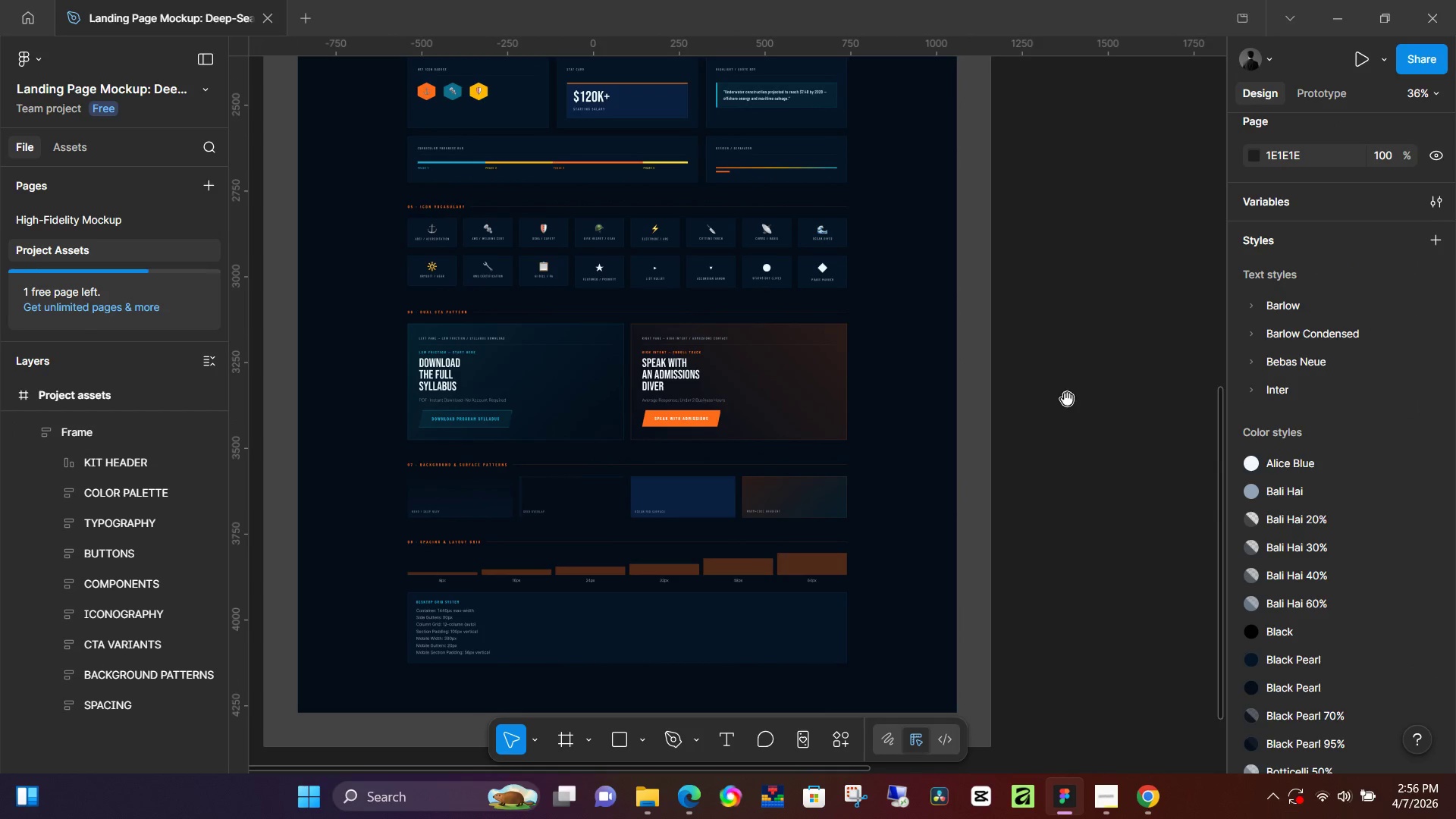 
hold_key(key=Space, duration=0.75)
 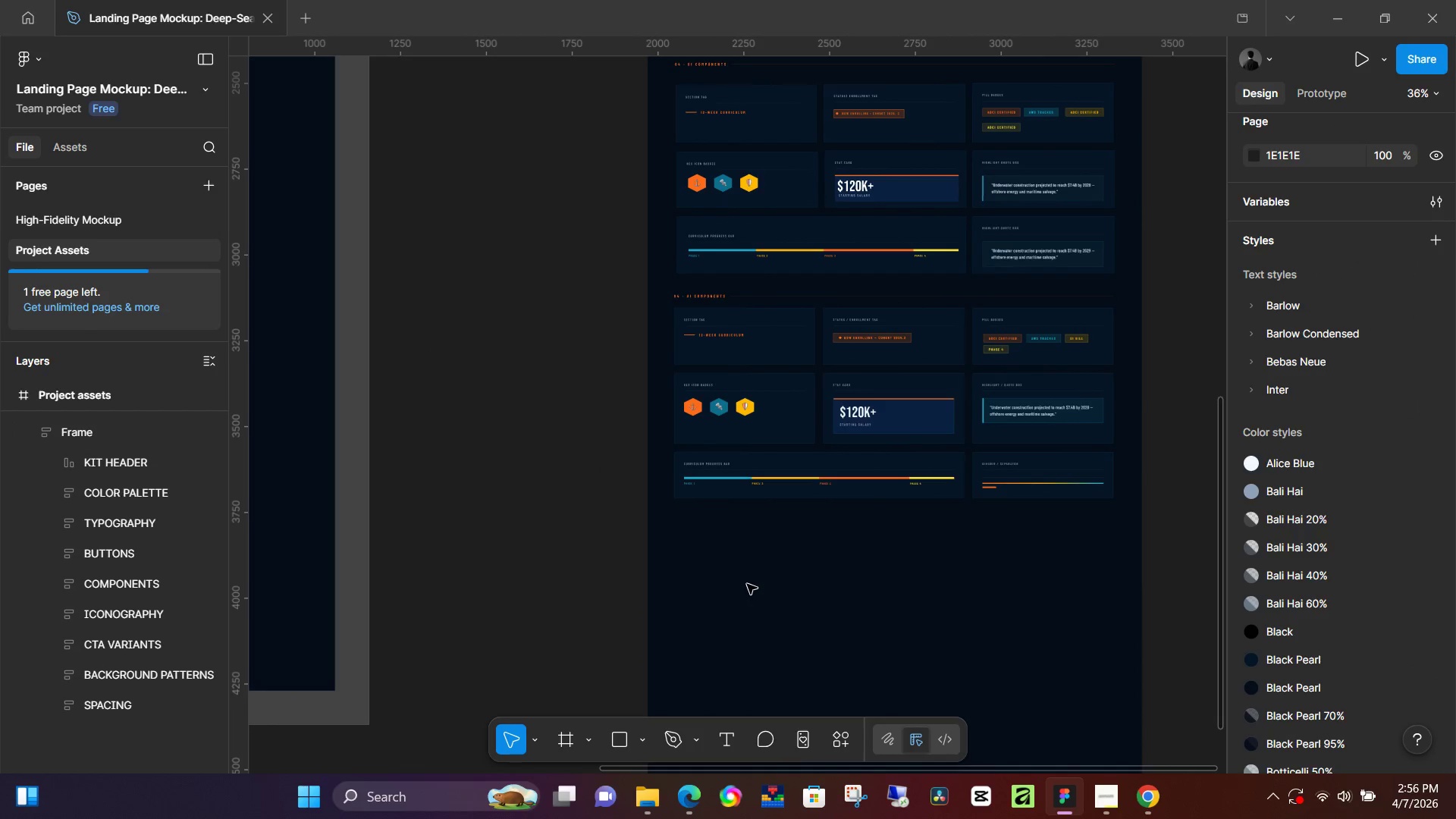 
left_click_drag(start_coordinate=[1114, 455], to_coordinate=[492, 433])
 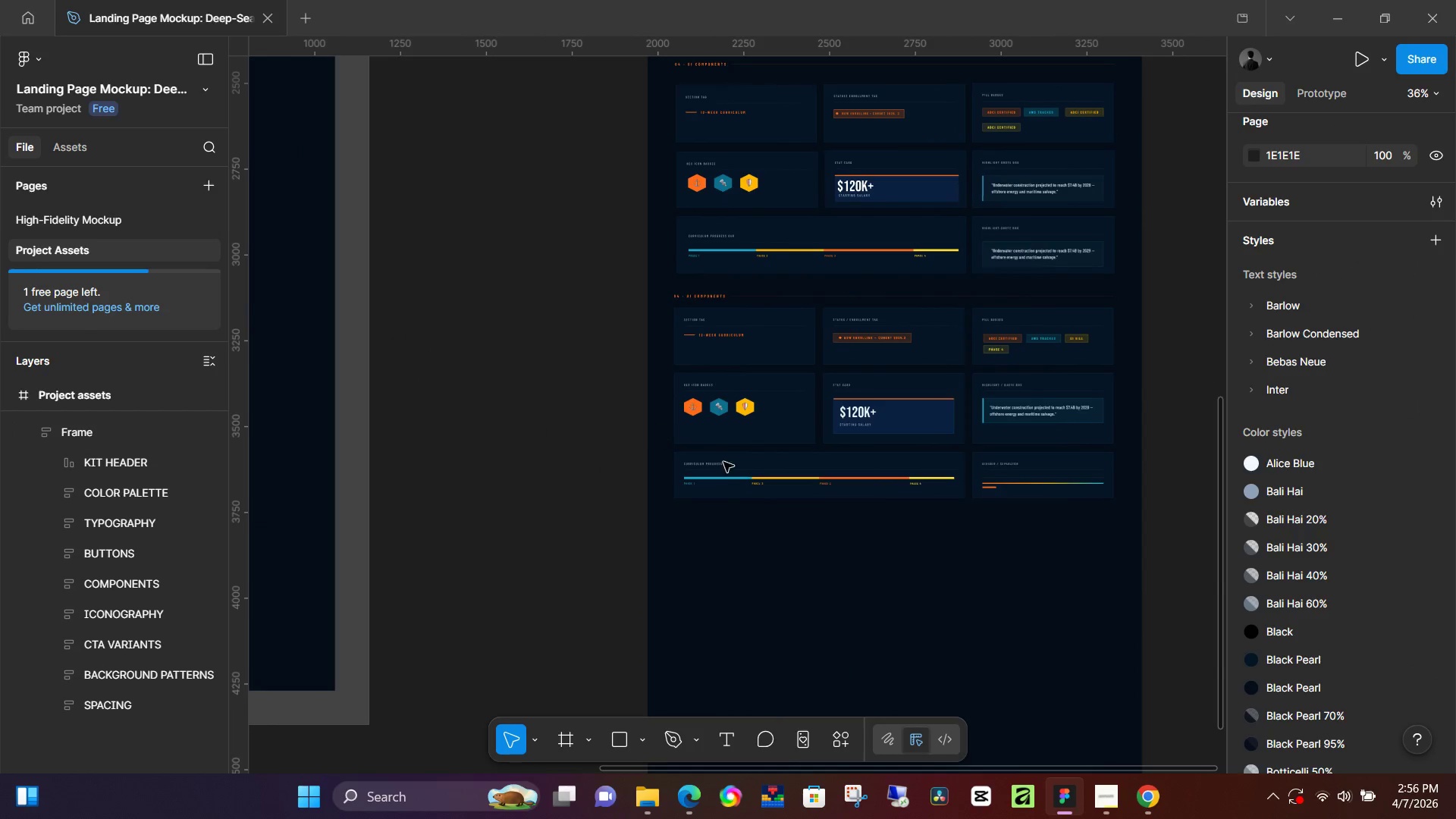 
left_click([746, 584])
 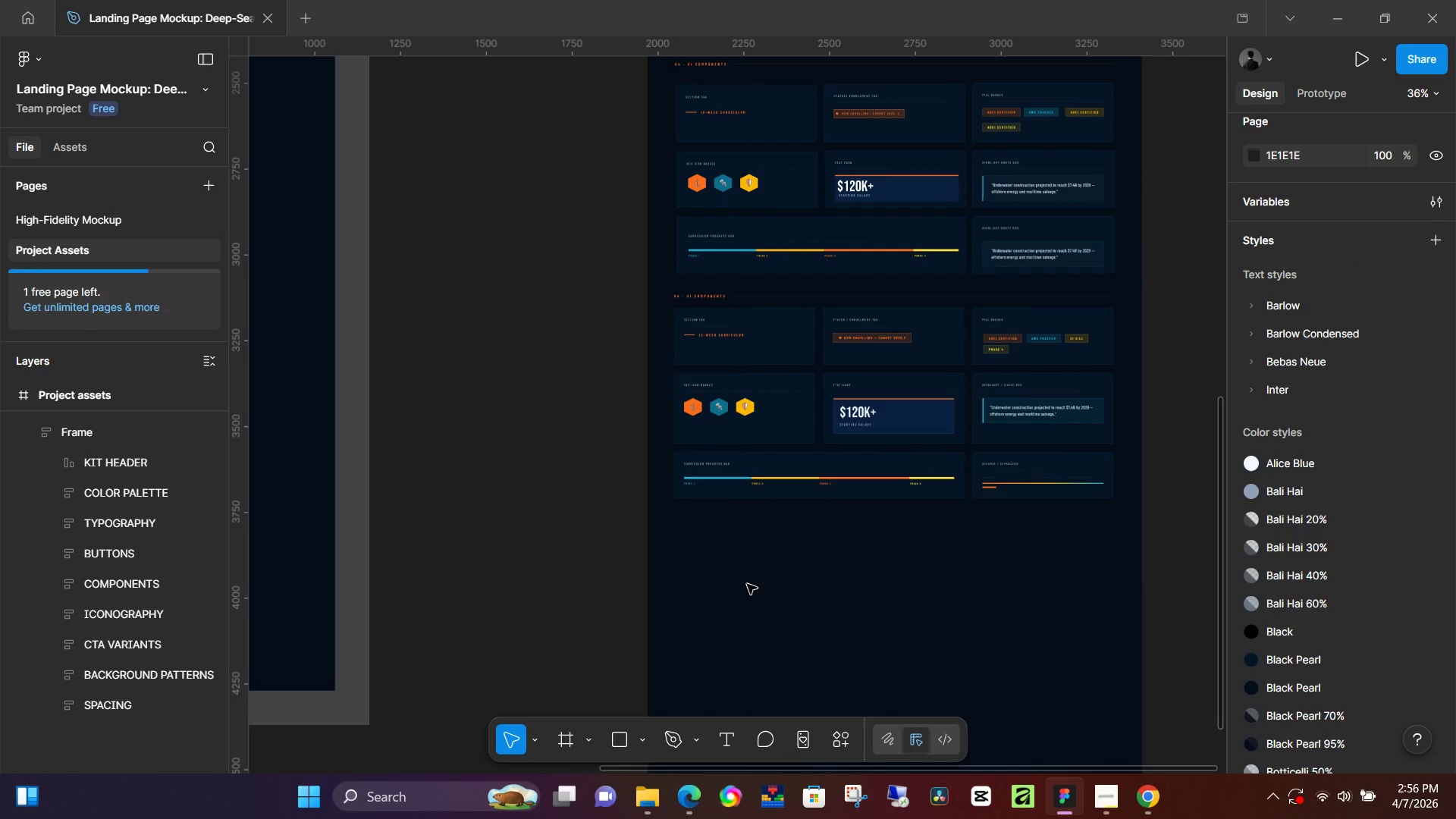 
key(Control+ControlLeft)
 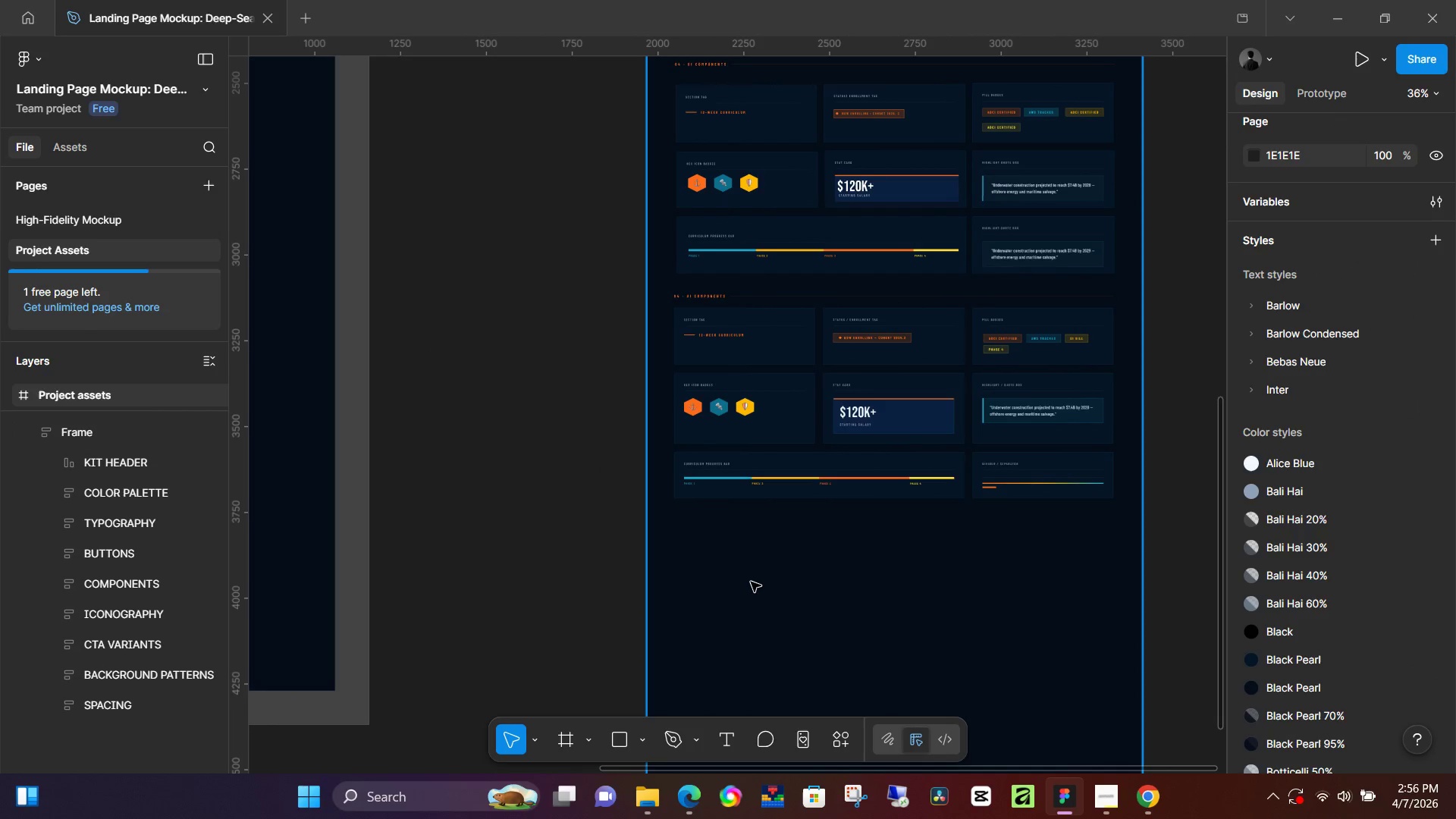 
key(Control+V)
 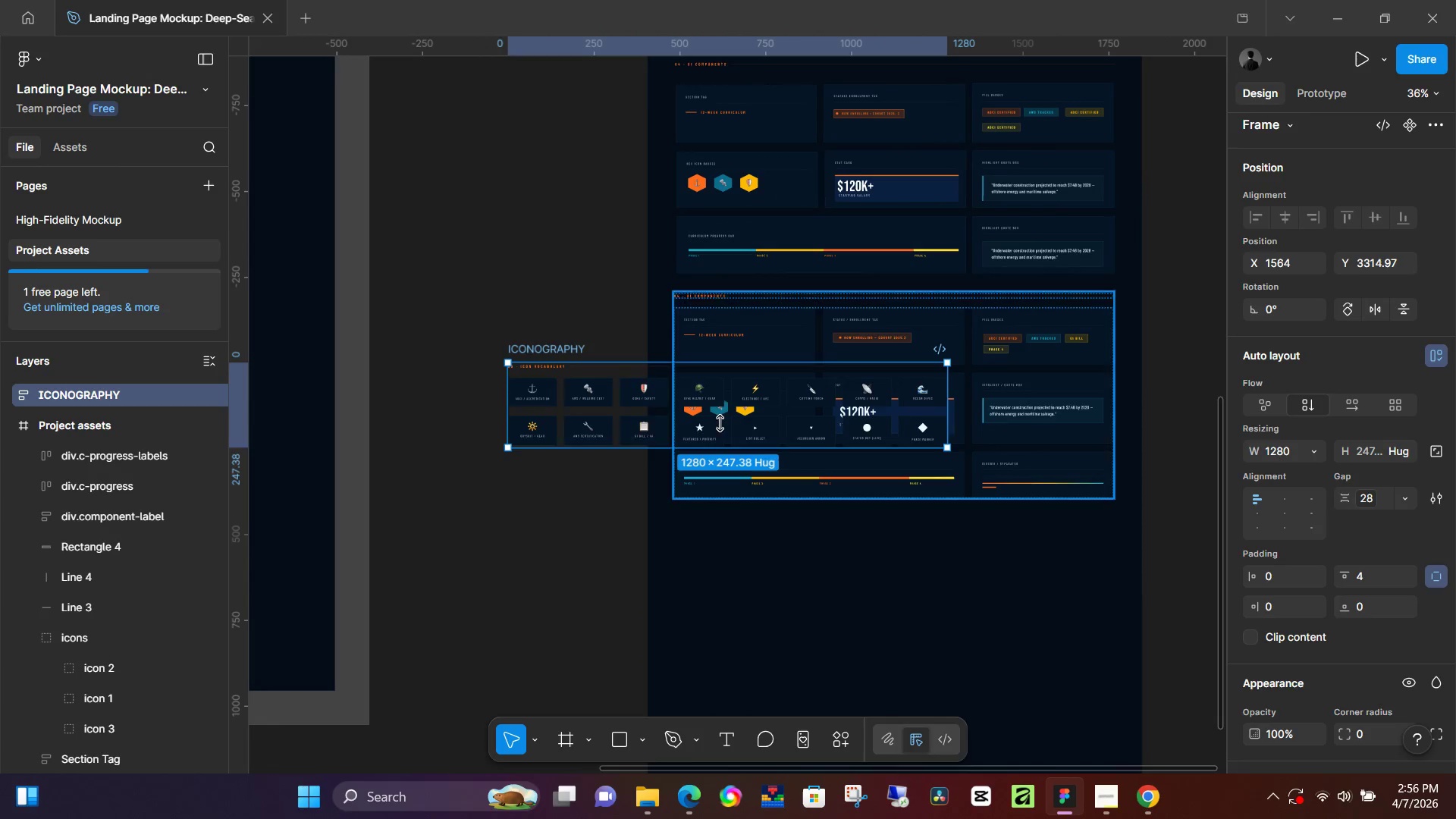 
left_click_drag(start_coordinate=[721, 406], to_coordinate=[890, 559])
 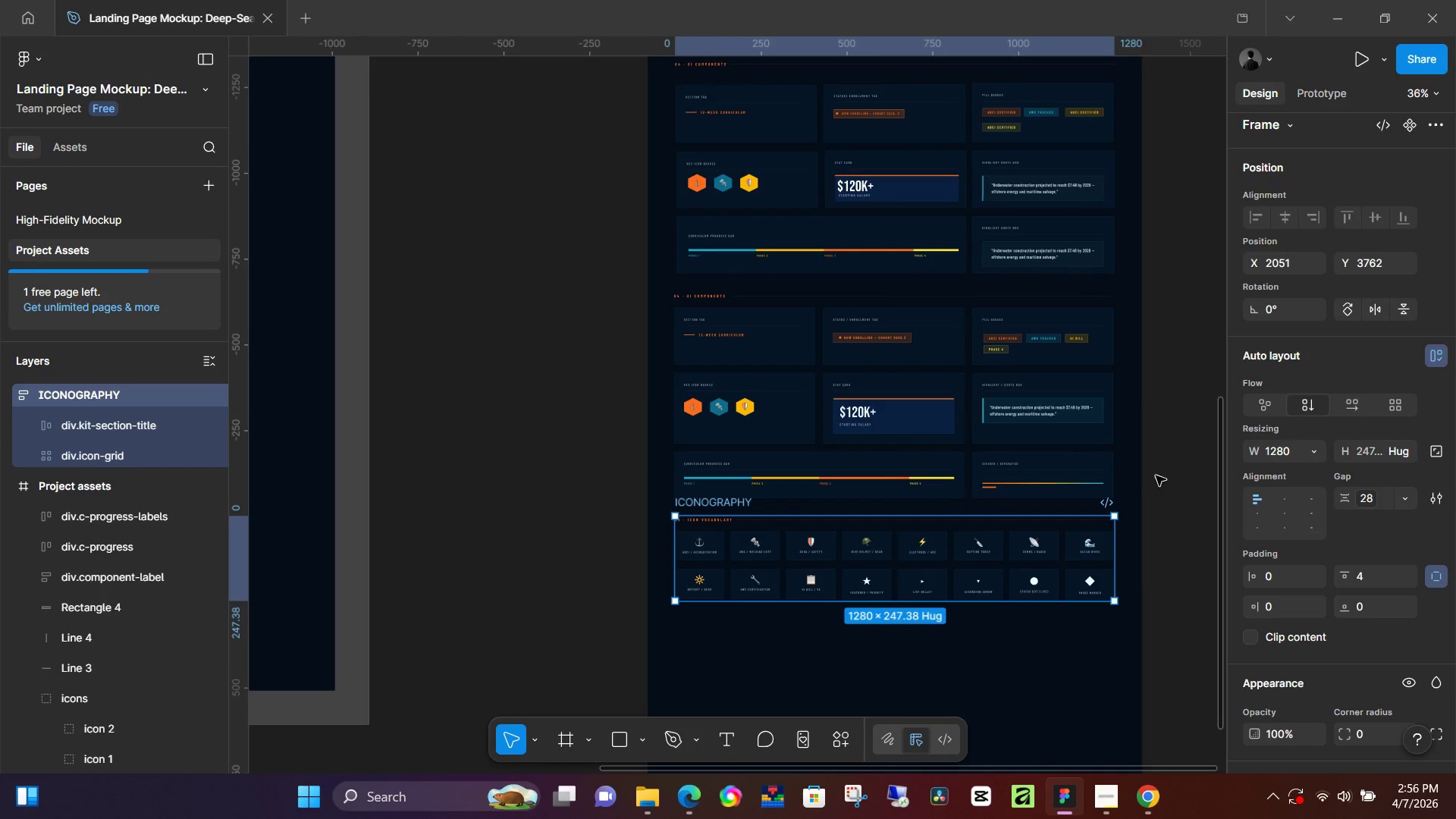 
left_click([1165, 472])
 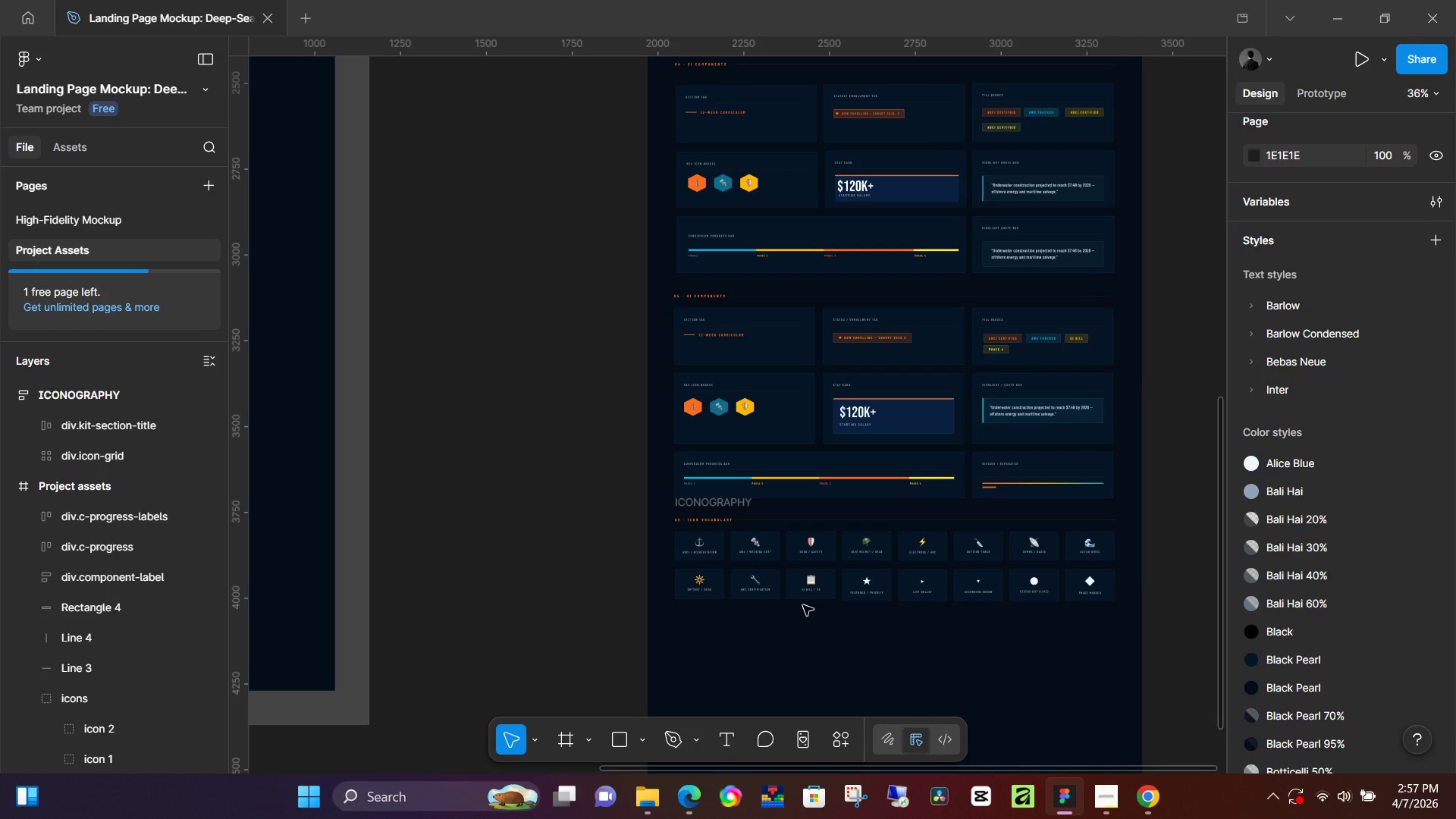 
wait(34.27)
 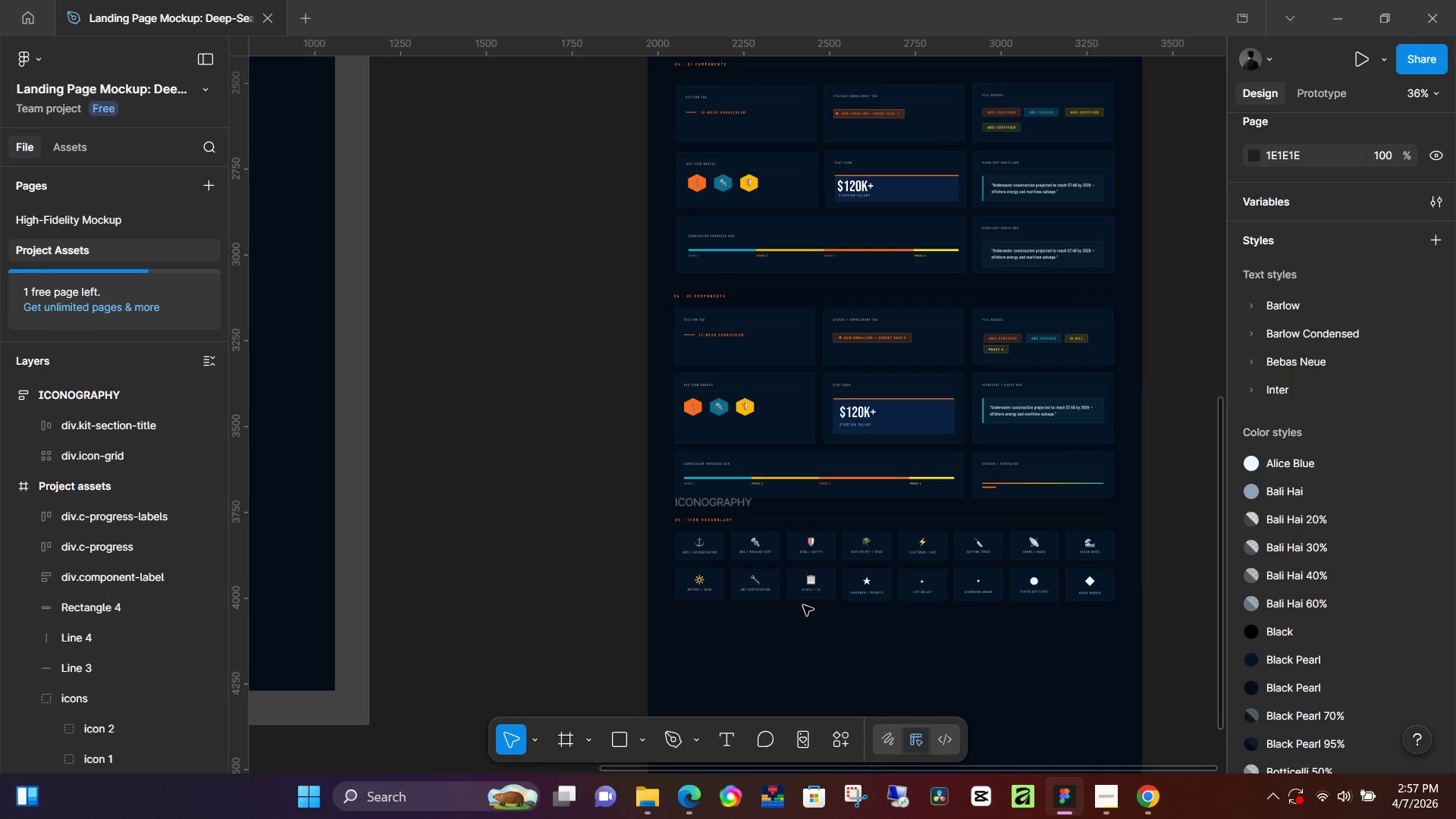 
left_click([588, 551])
 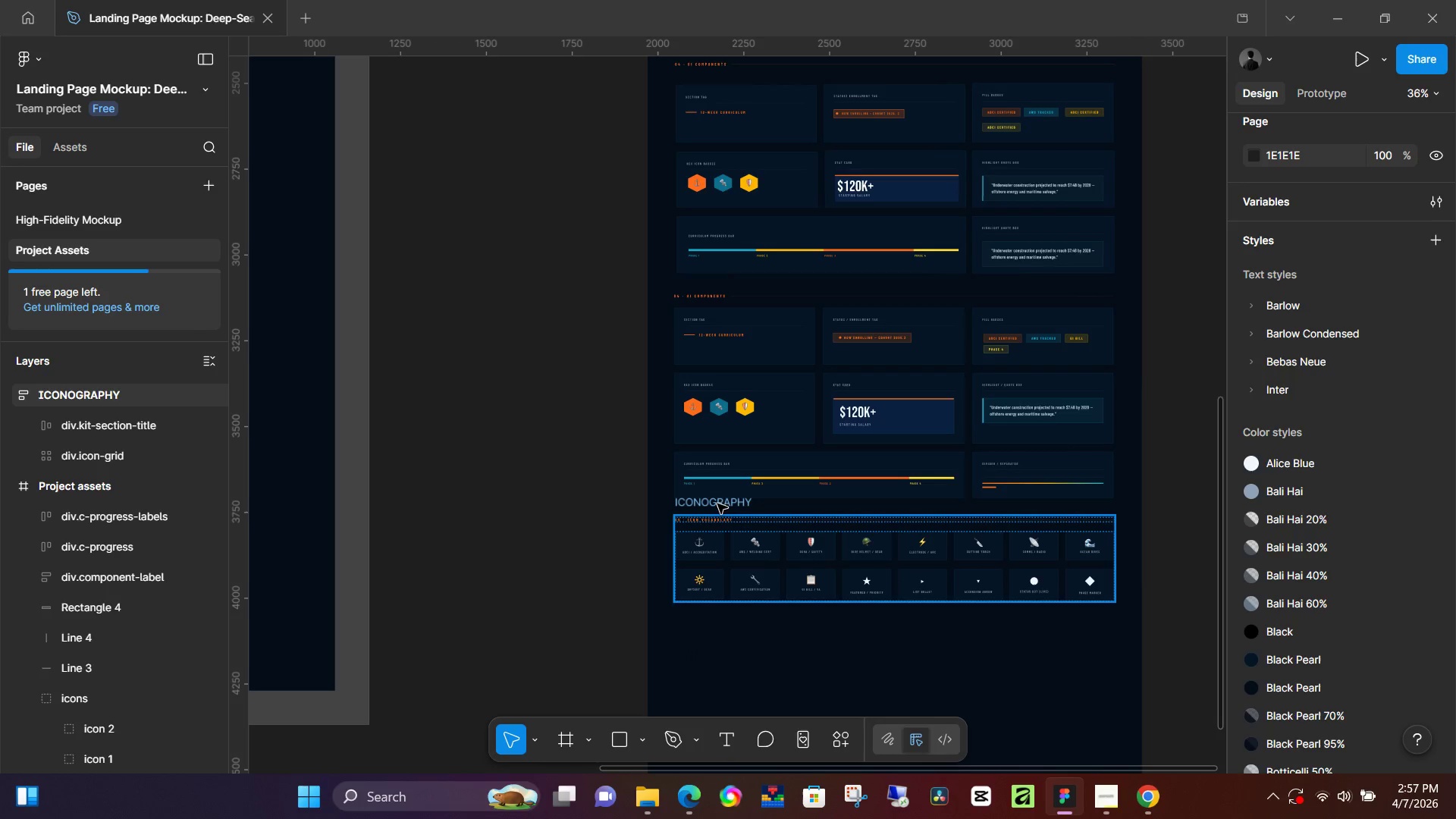 
left_click([719, 501])
 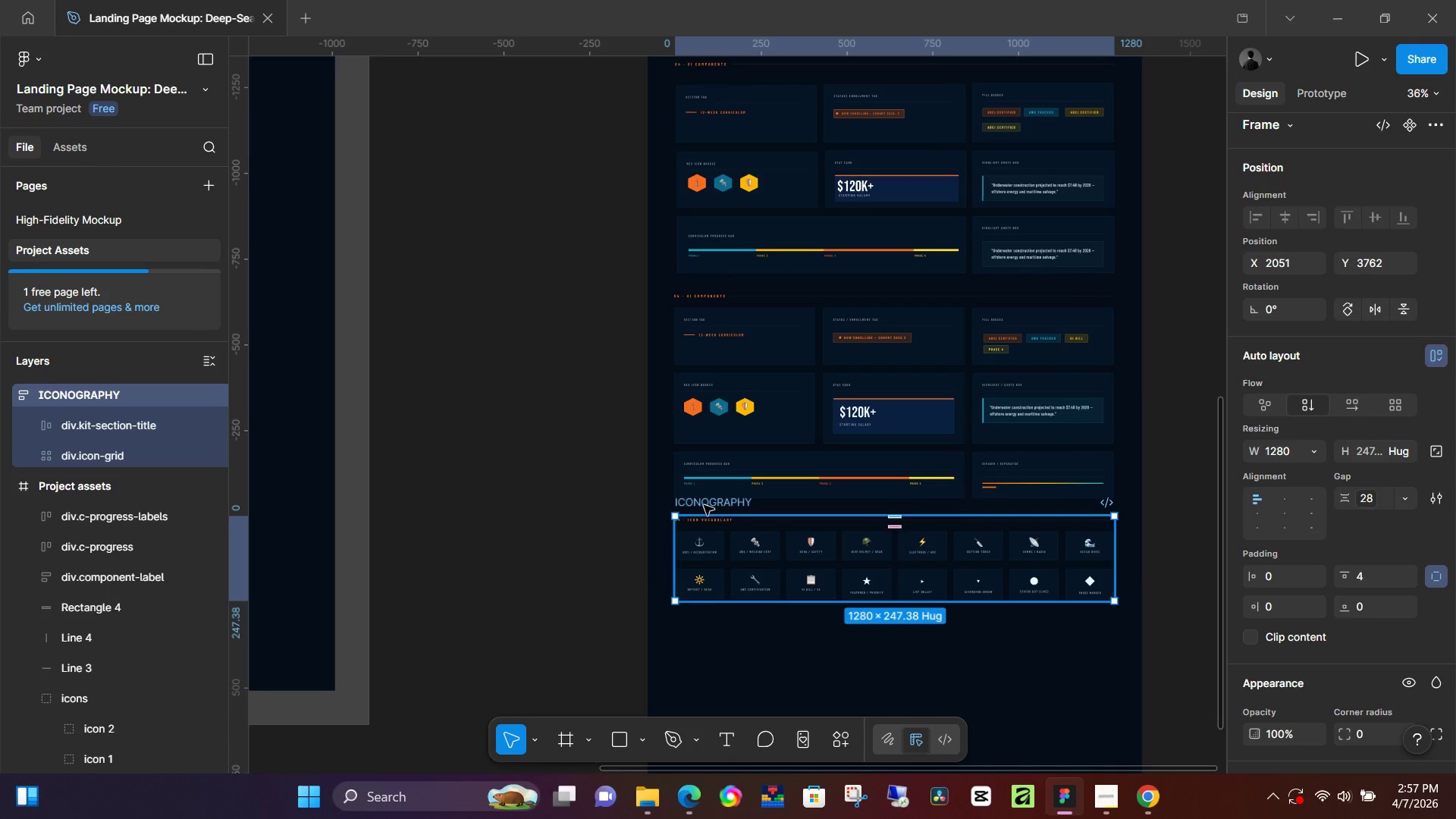 
left_click_drag(start_coordinate=[74, 395], to_coordinate=[75, 503])
 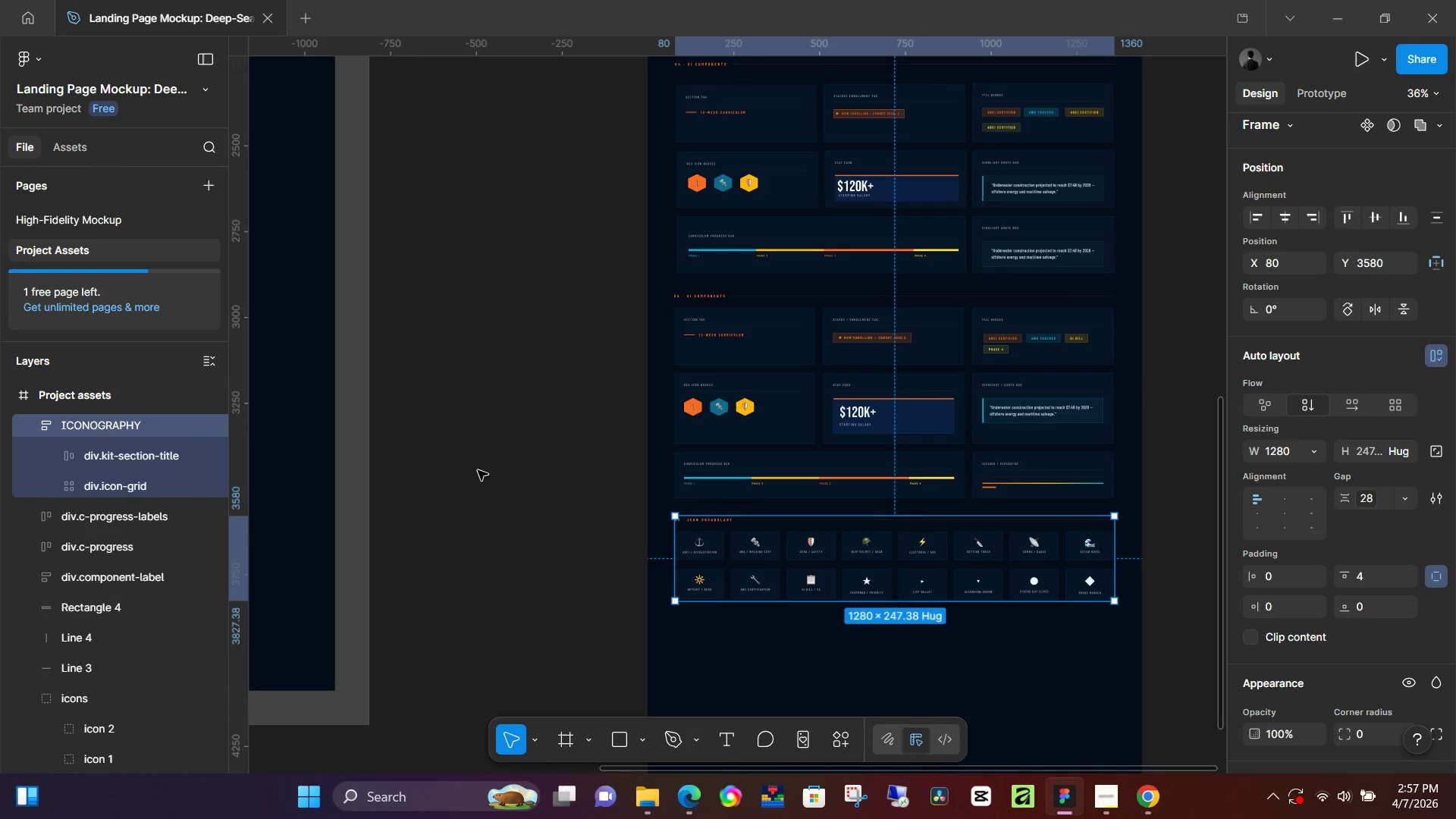 
left_click([468, 489])
 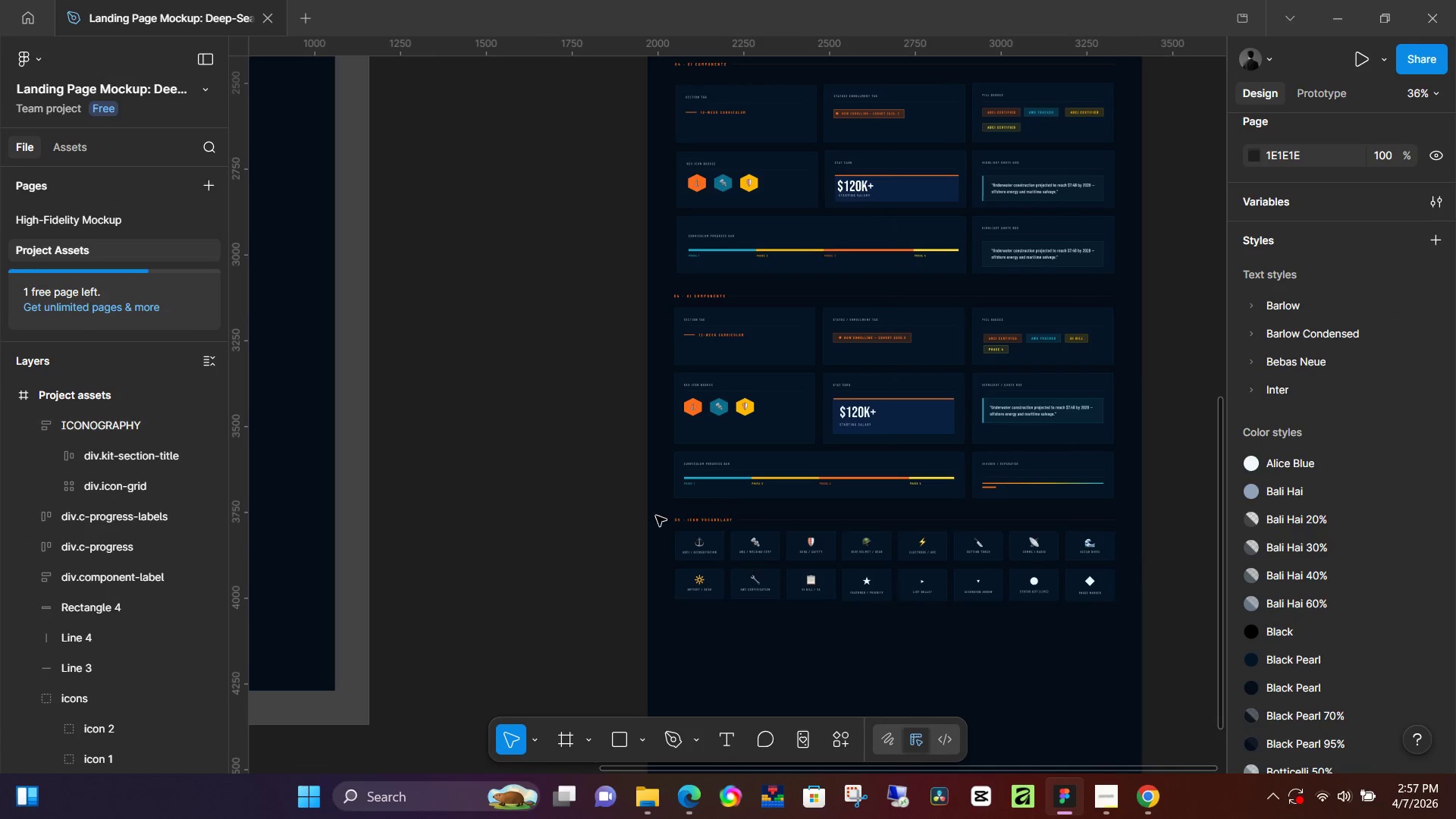 
left_click([688, 517])
 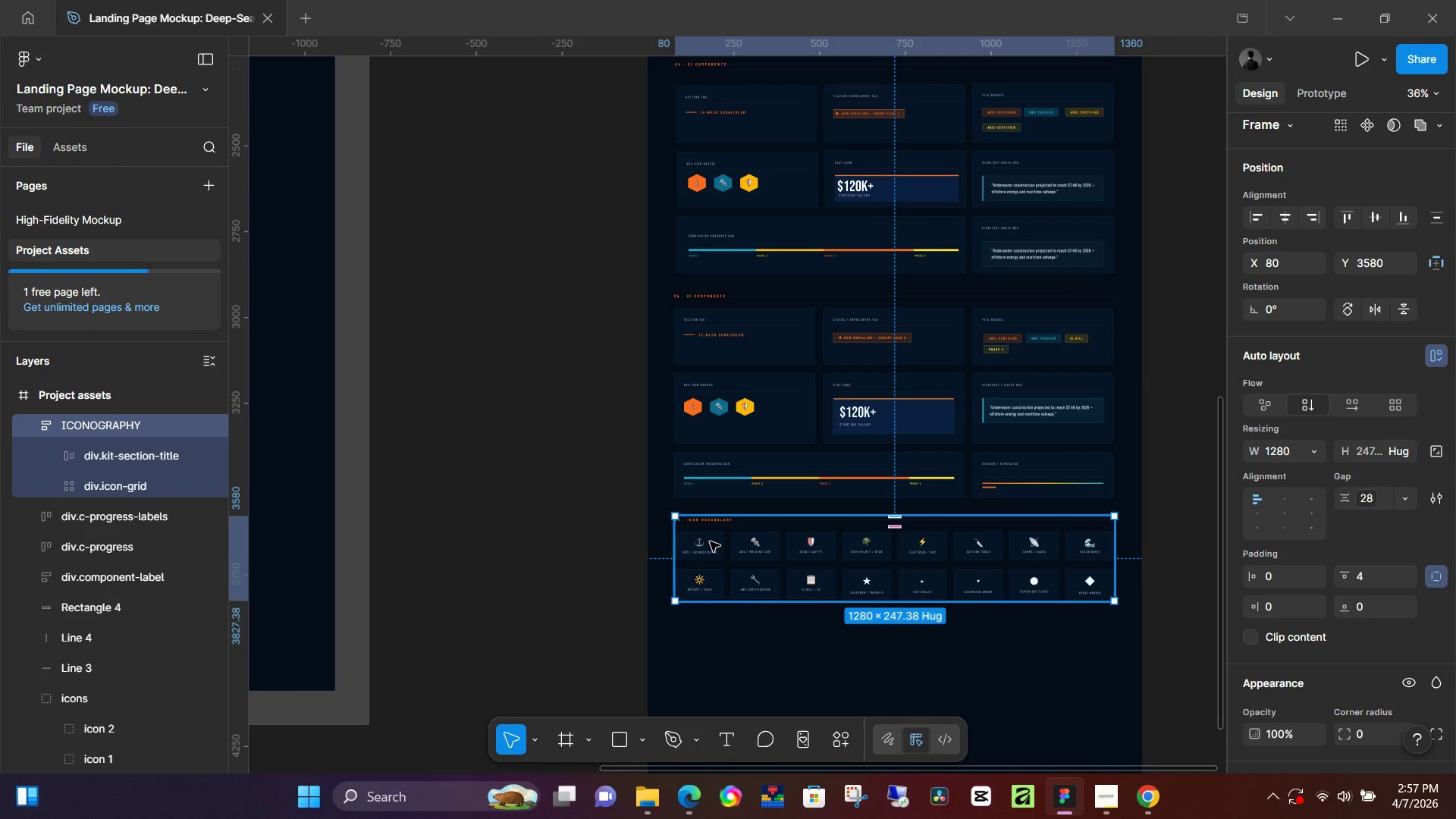 
key(ArrowUp)
 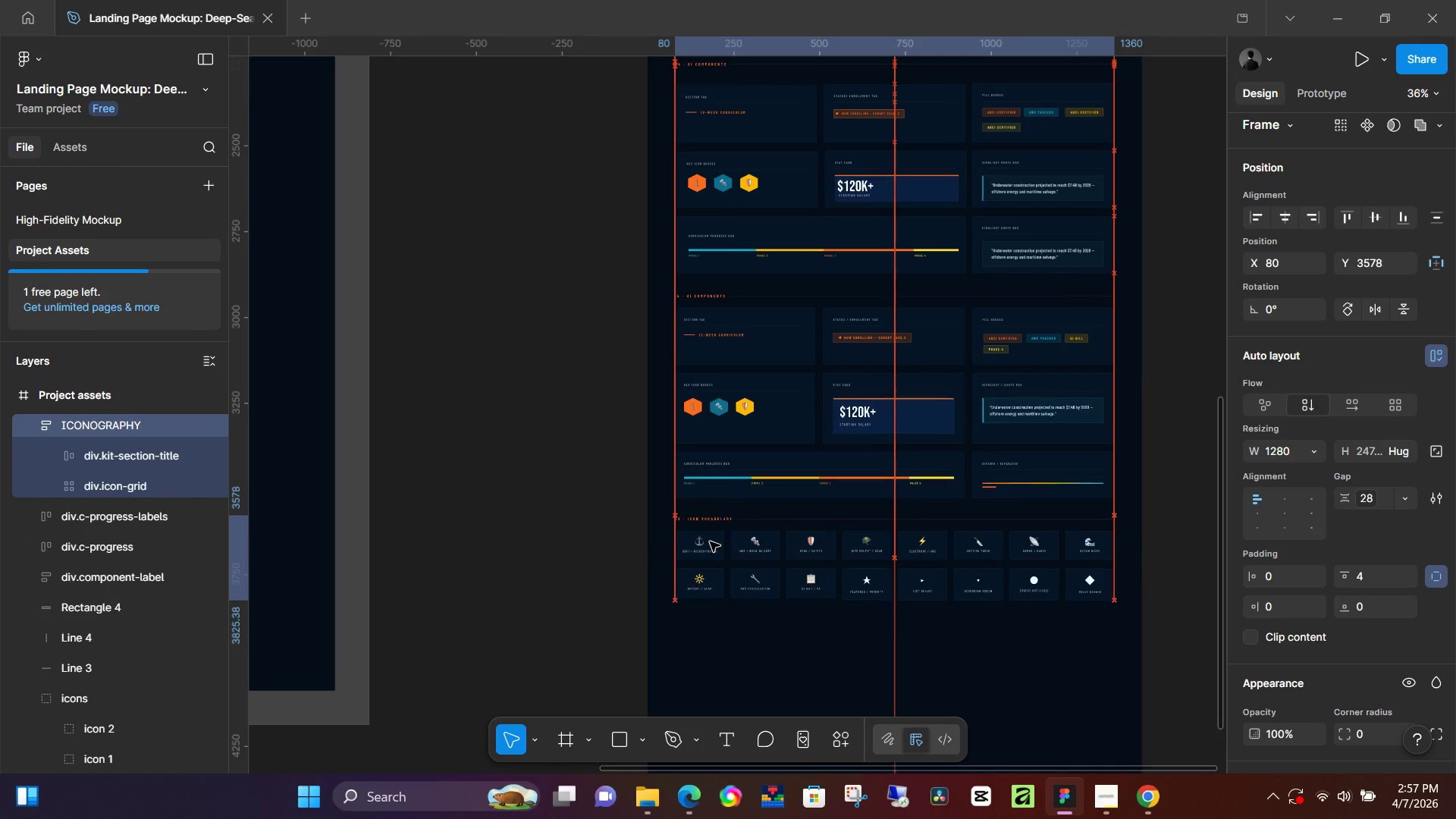 
key(ArrowUp)
 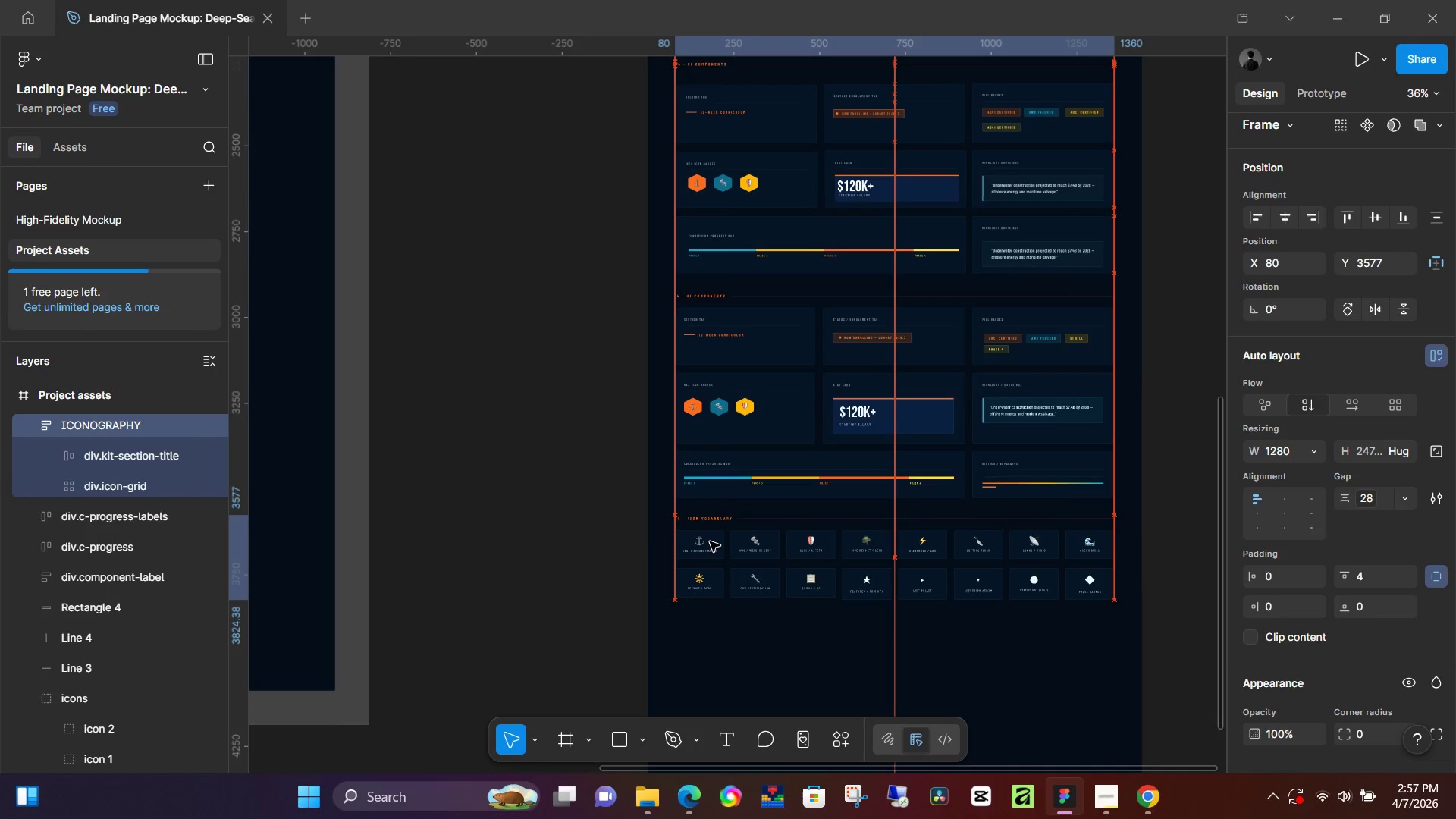 
key(ArrowUp)
 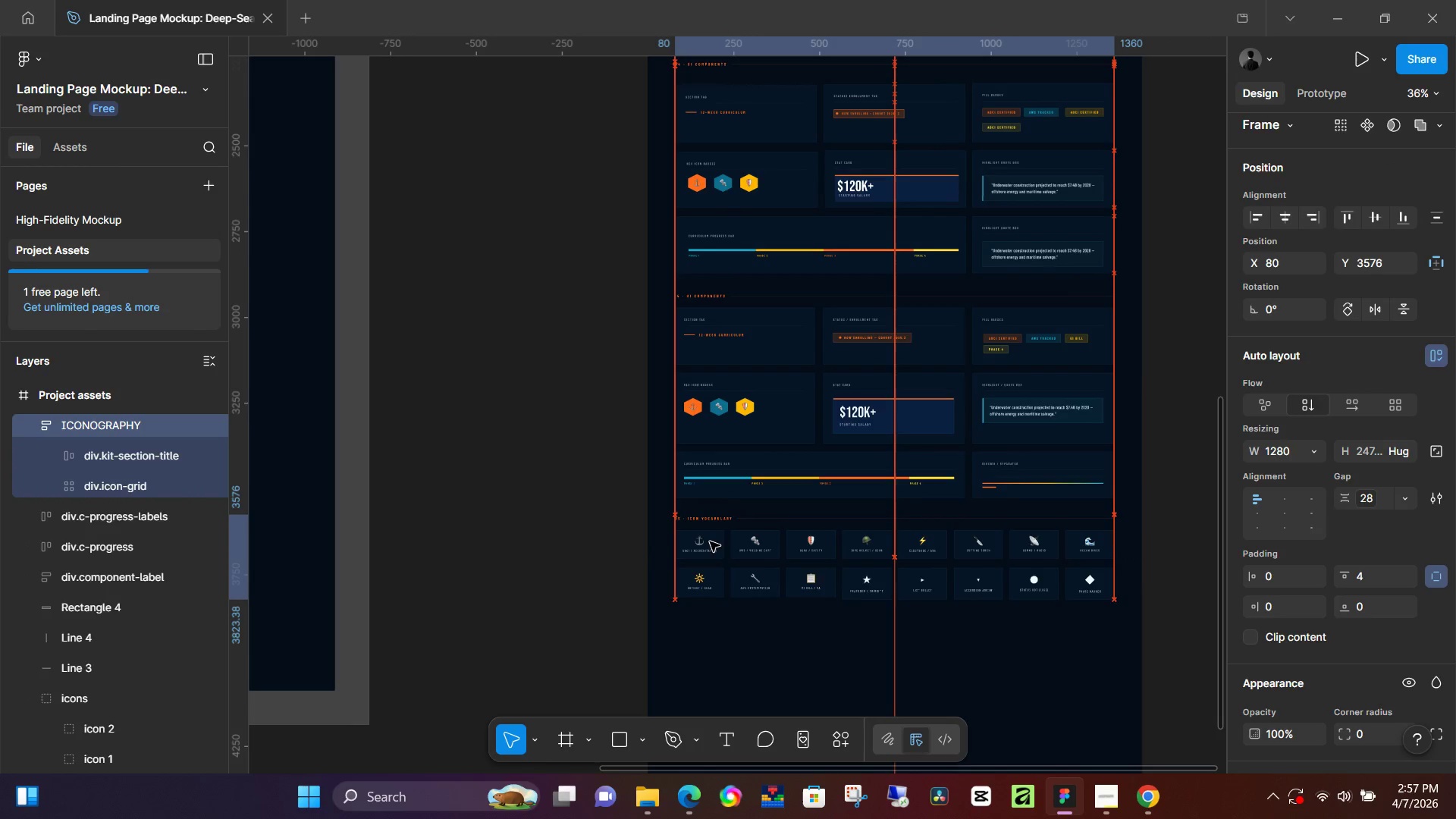 
key(ArrowUp)
 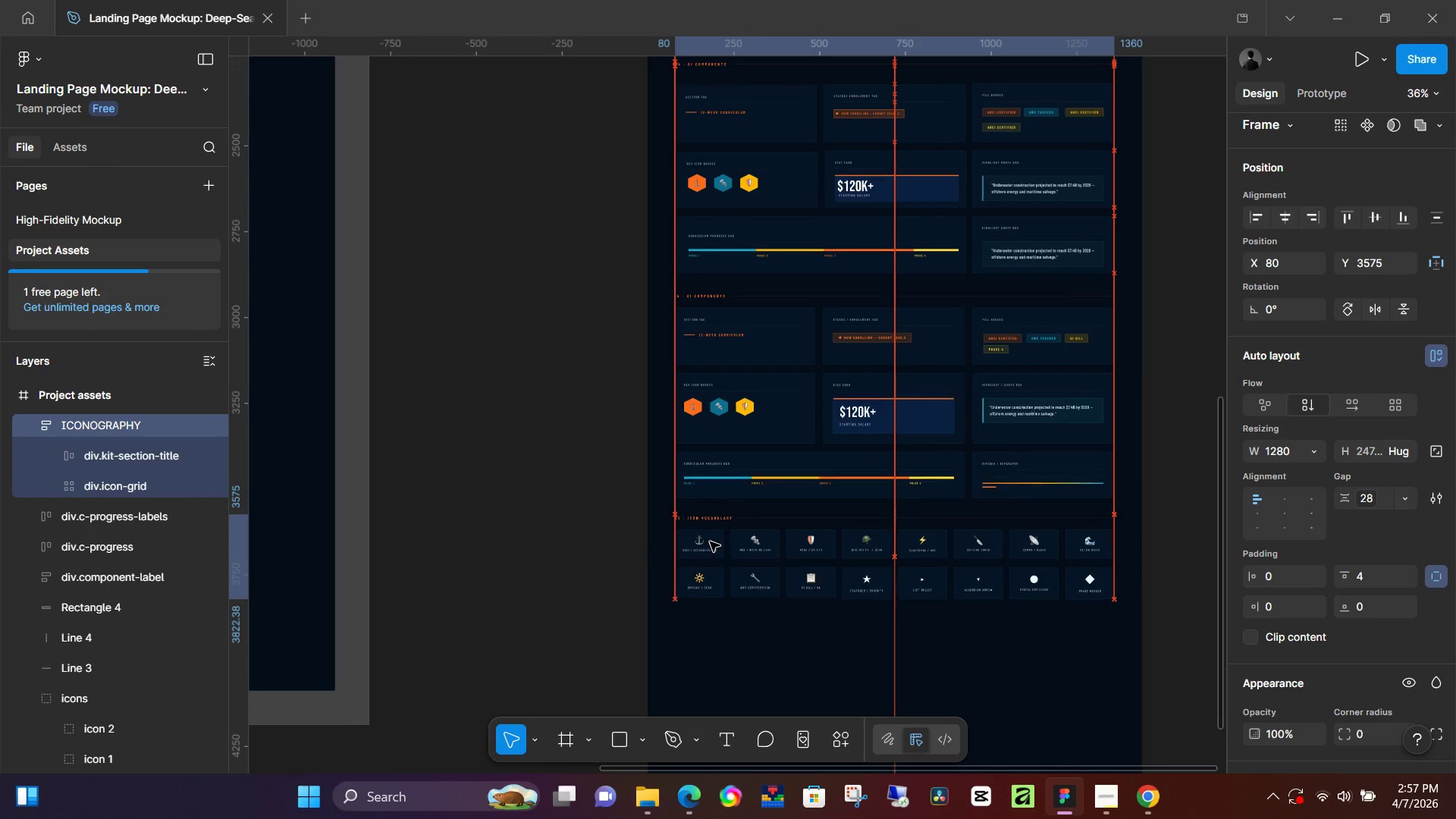 
key(ArrowUp)
 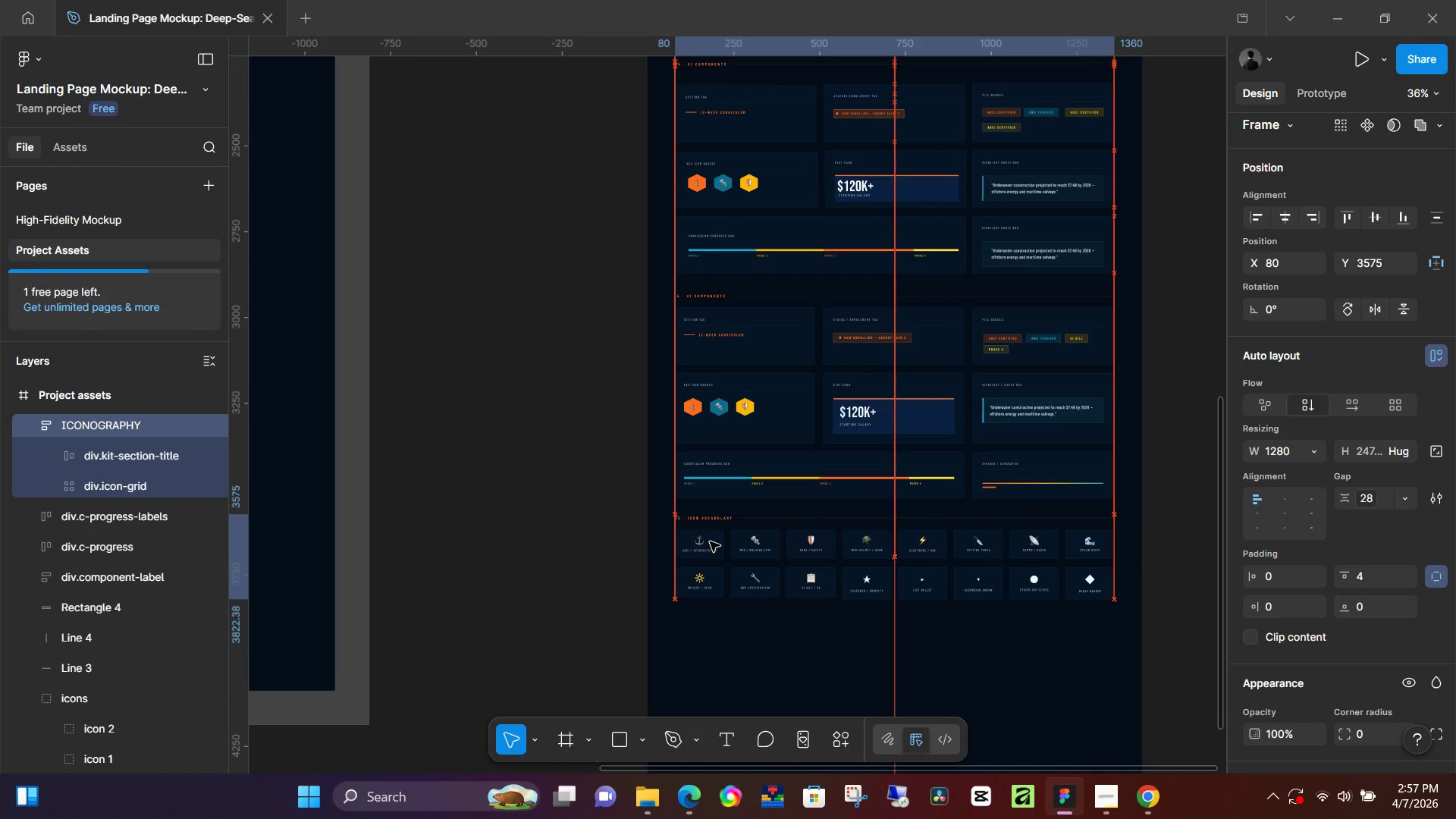 
key(ArrowUp)
 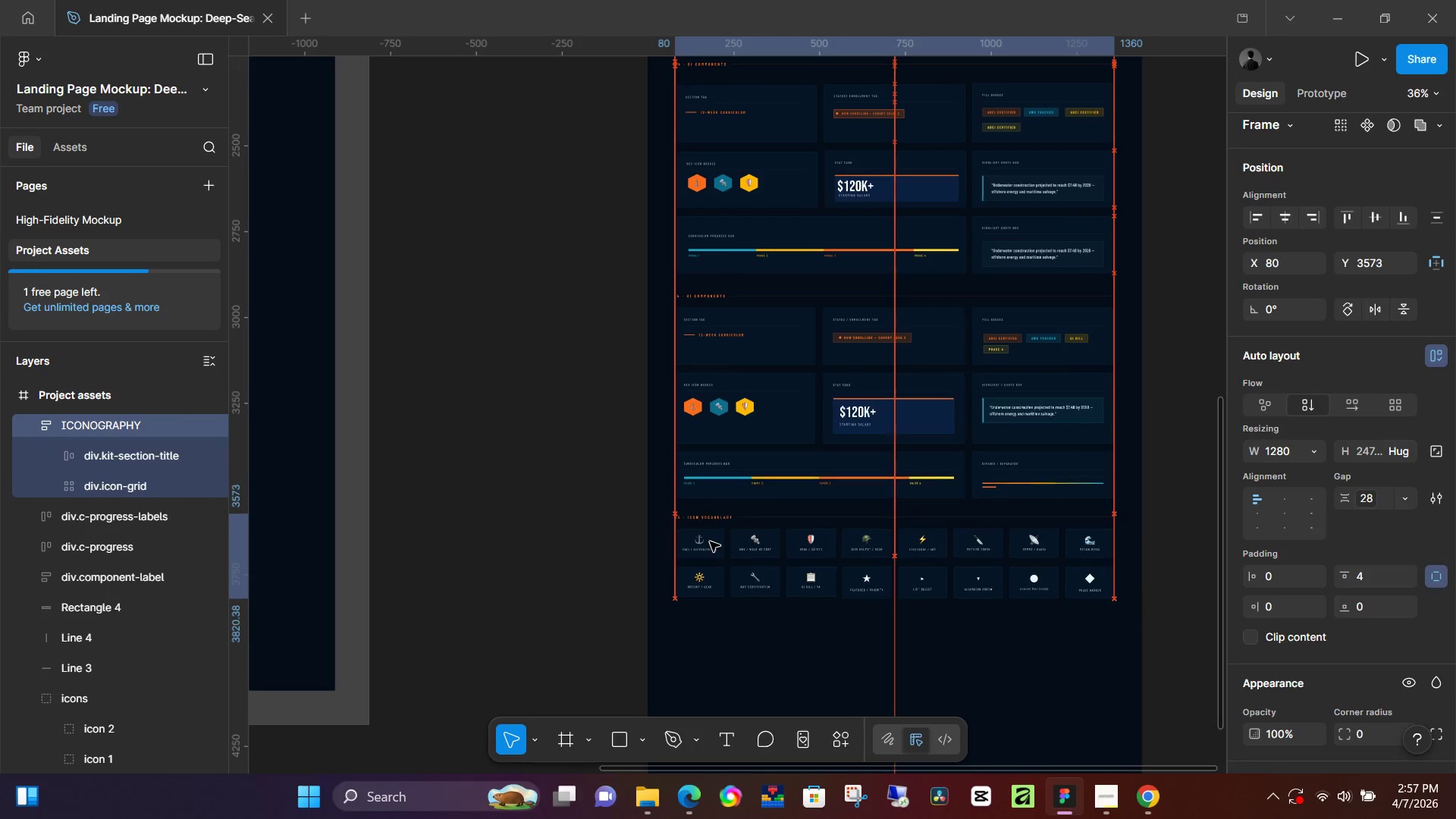 
key(ArrowUp)
 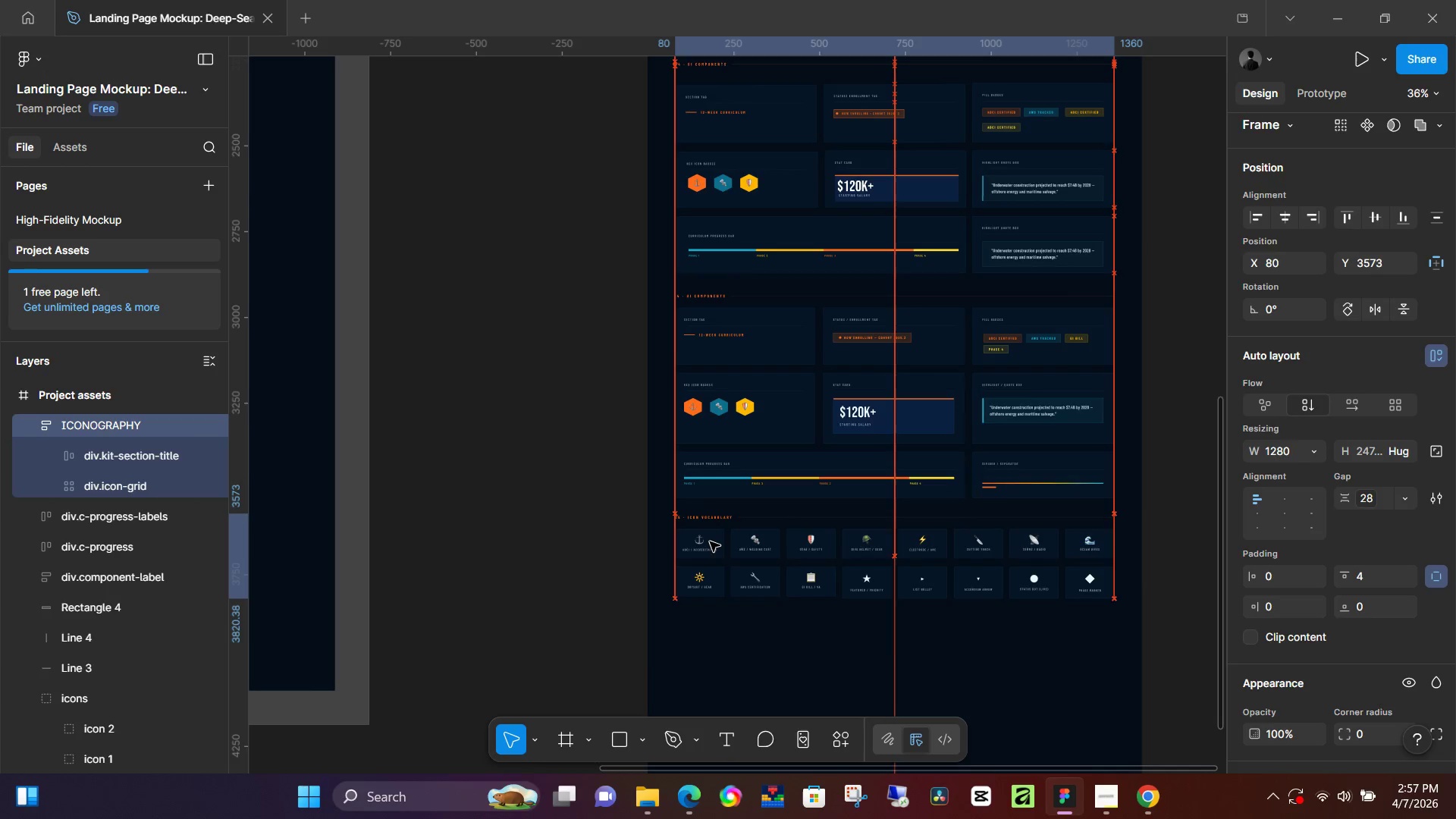 
key(ArrowUp)
 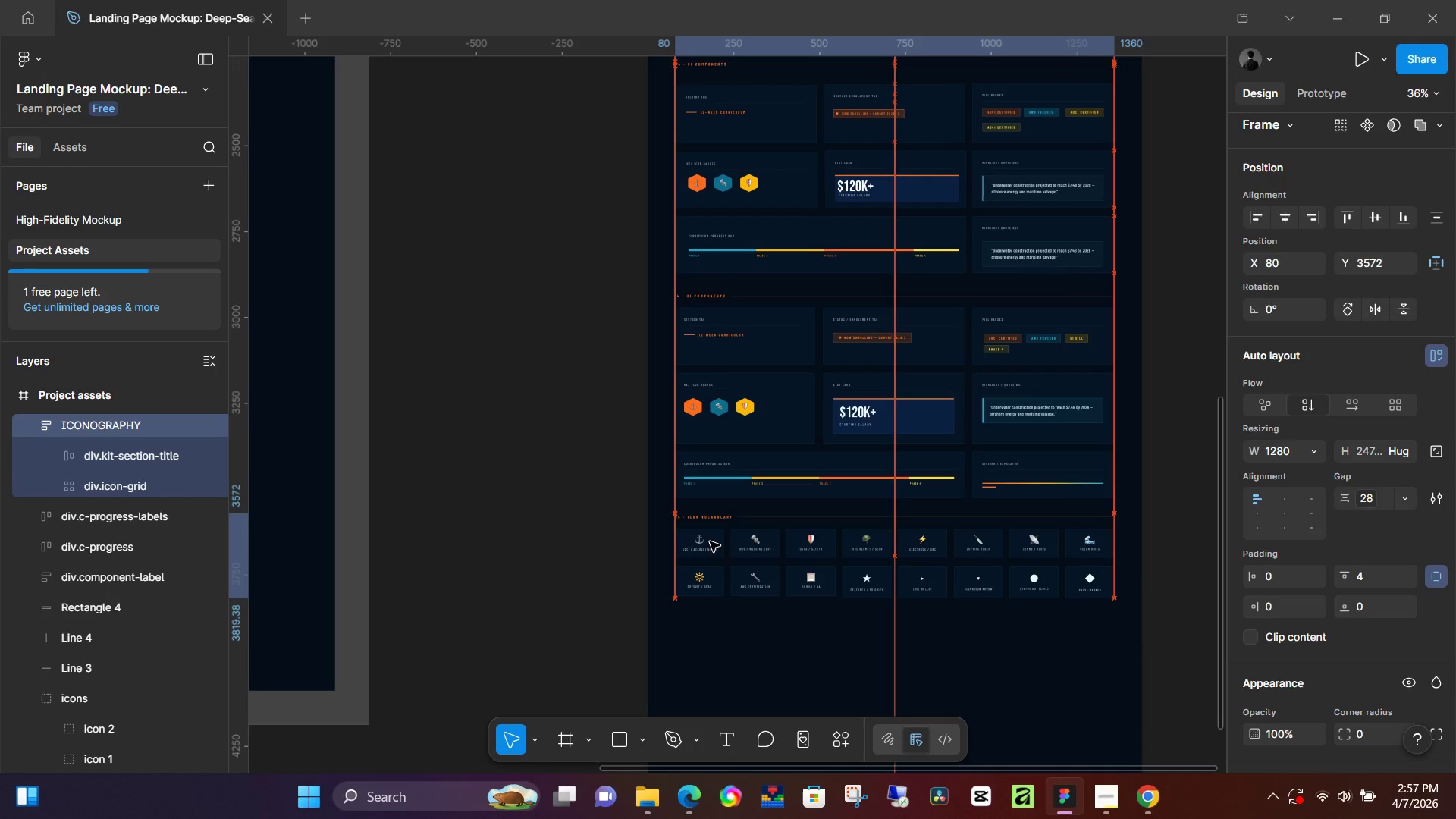 
key(ArrowUp)
 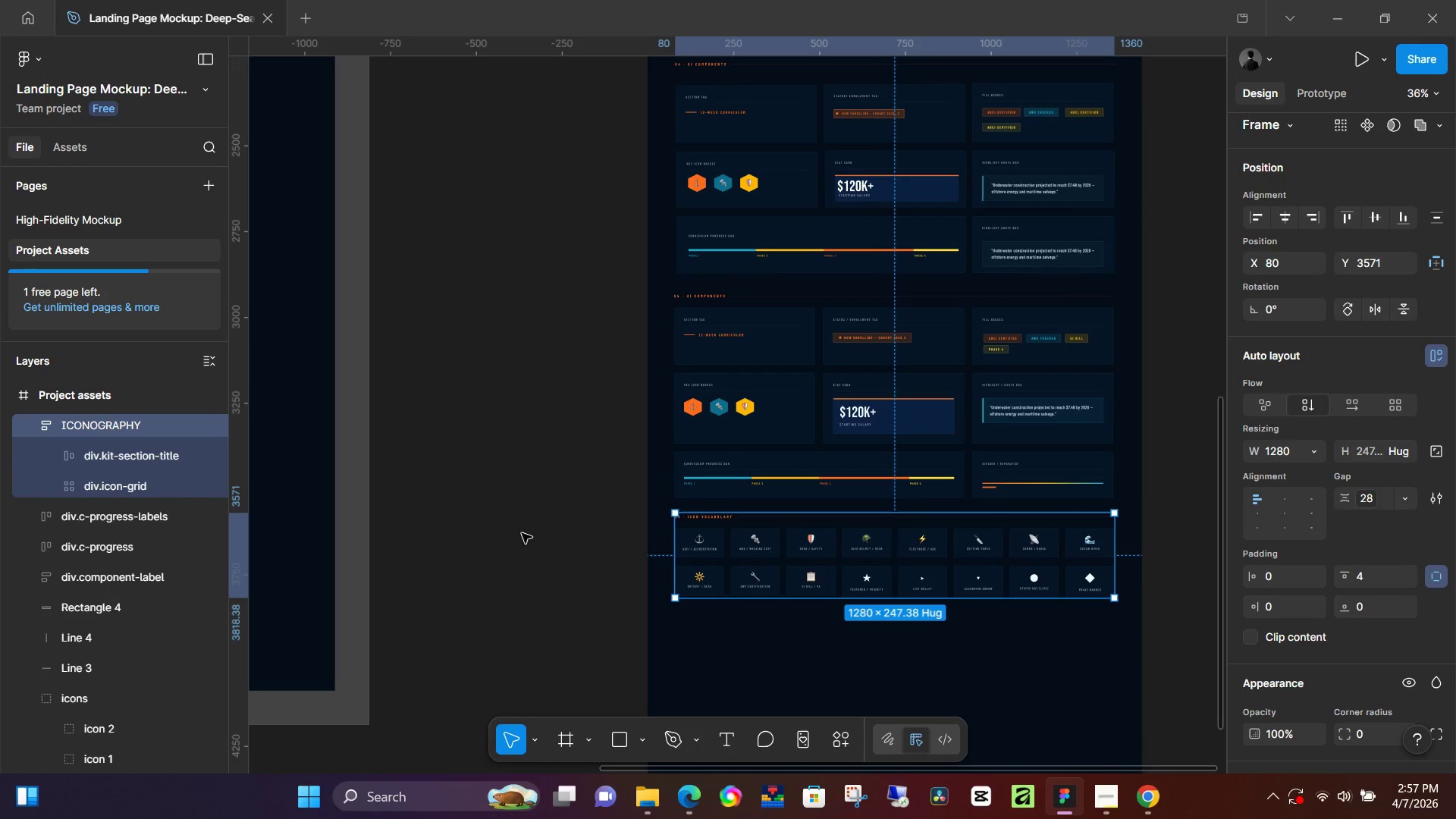 
left_click([515, 529])
 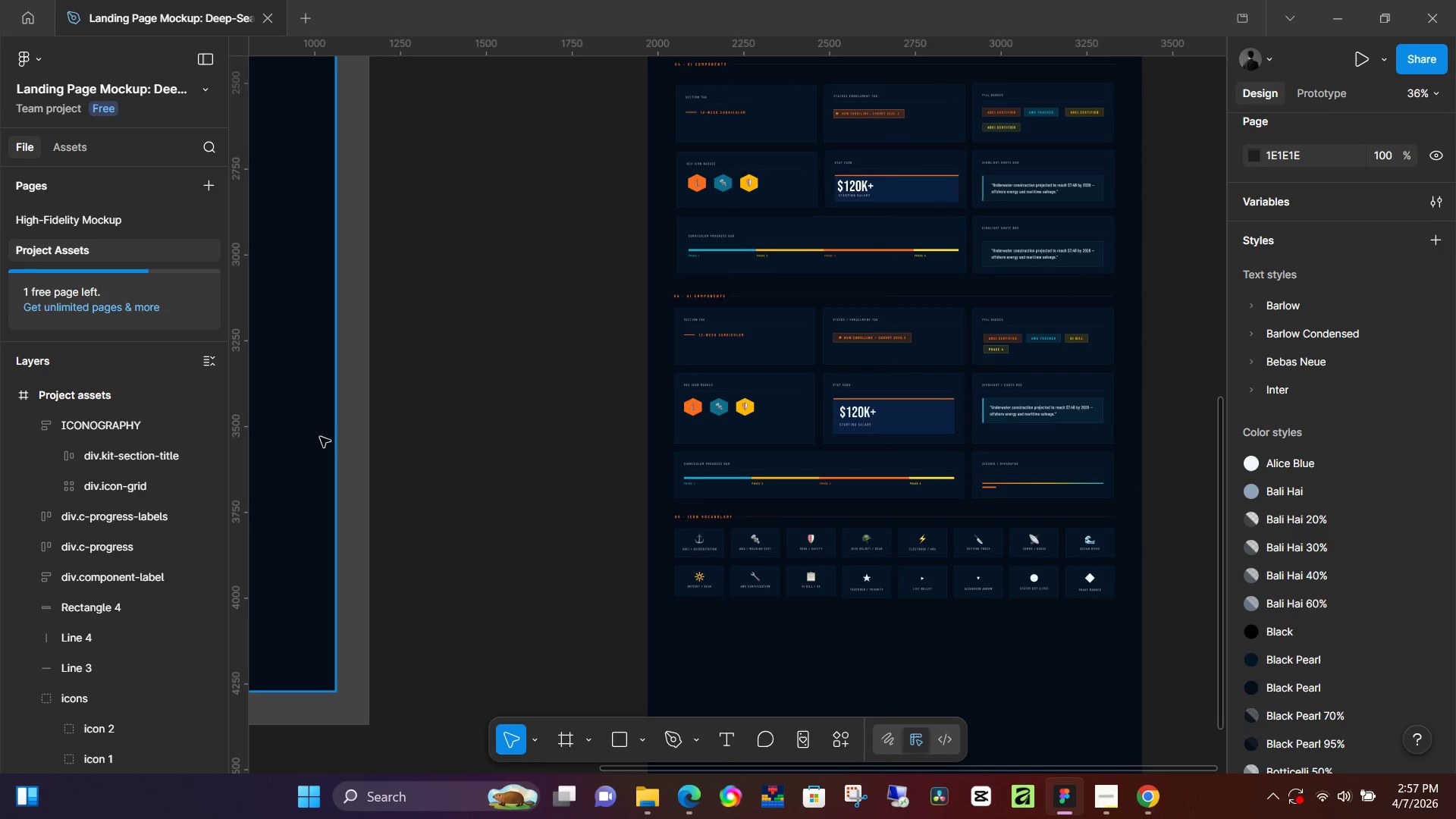 
left_click([472, 496])
 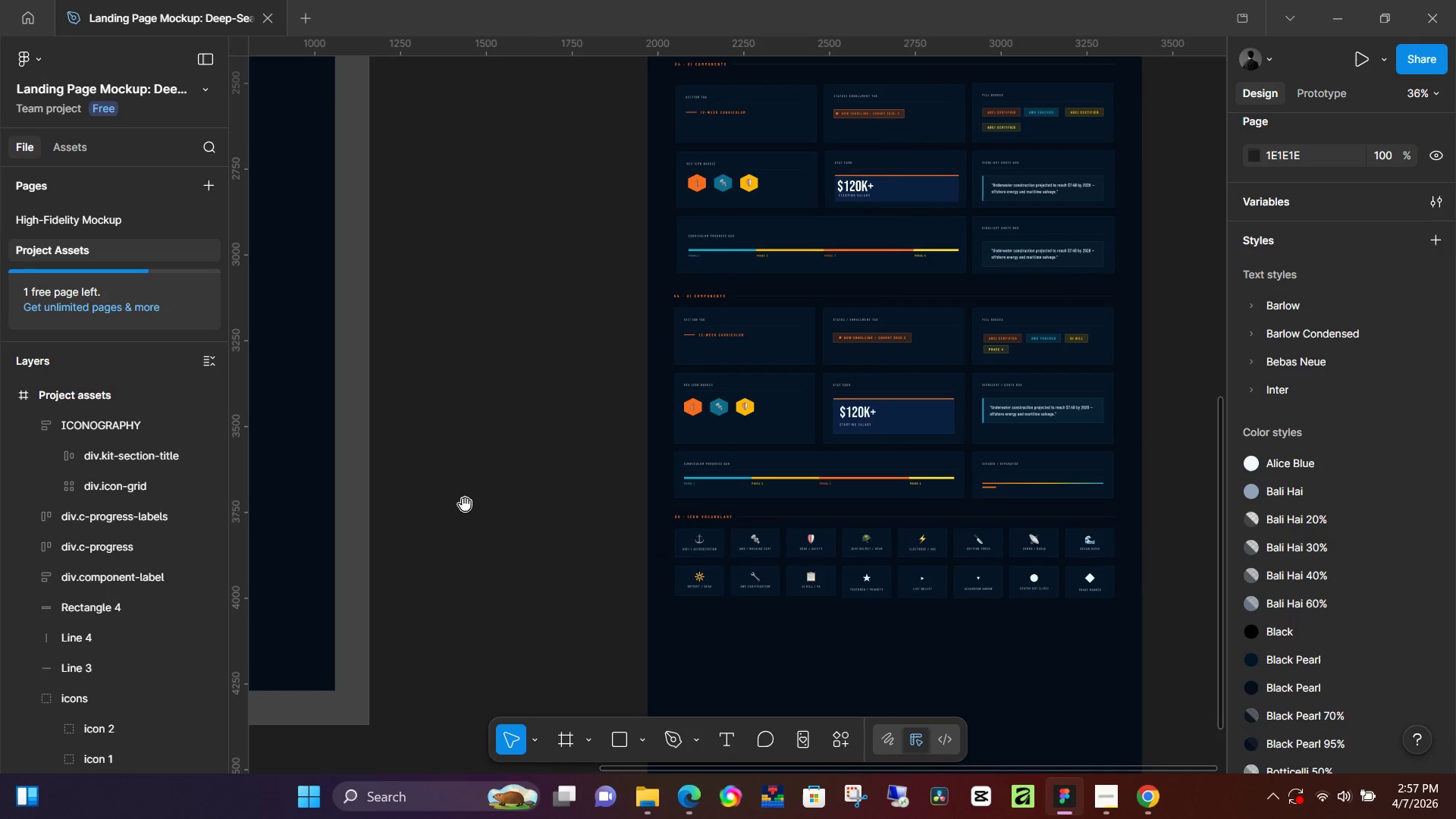 
hold_key(key=Space, duration=1.52)
 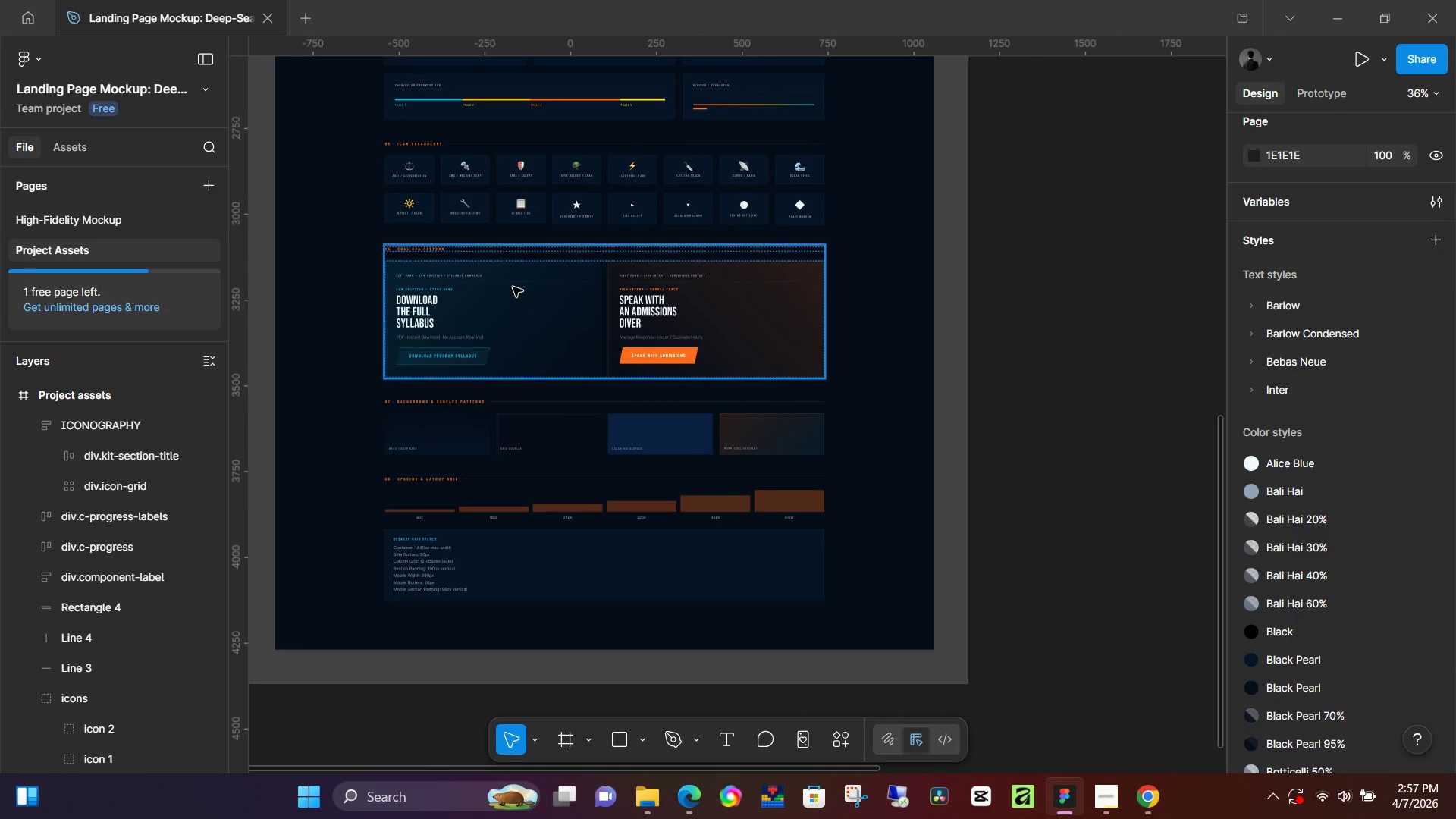 
left_click_drag(start_coordinate=[425, 528], to_coordinate=[800, 372])
 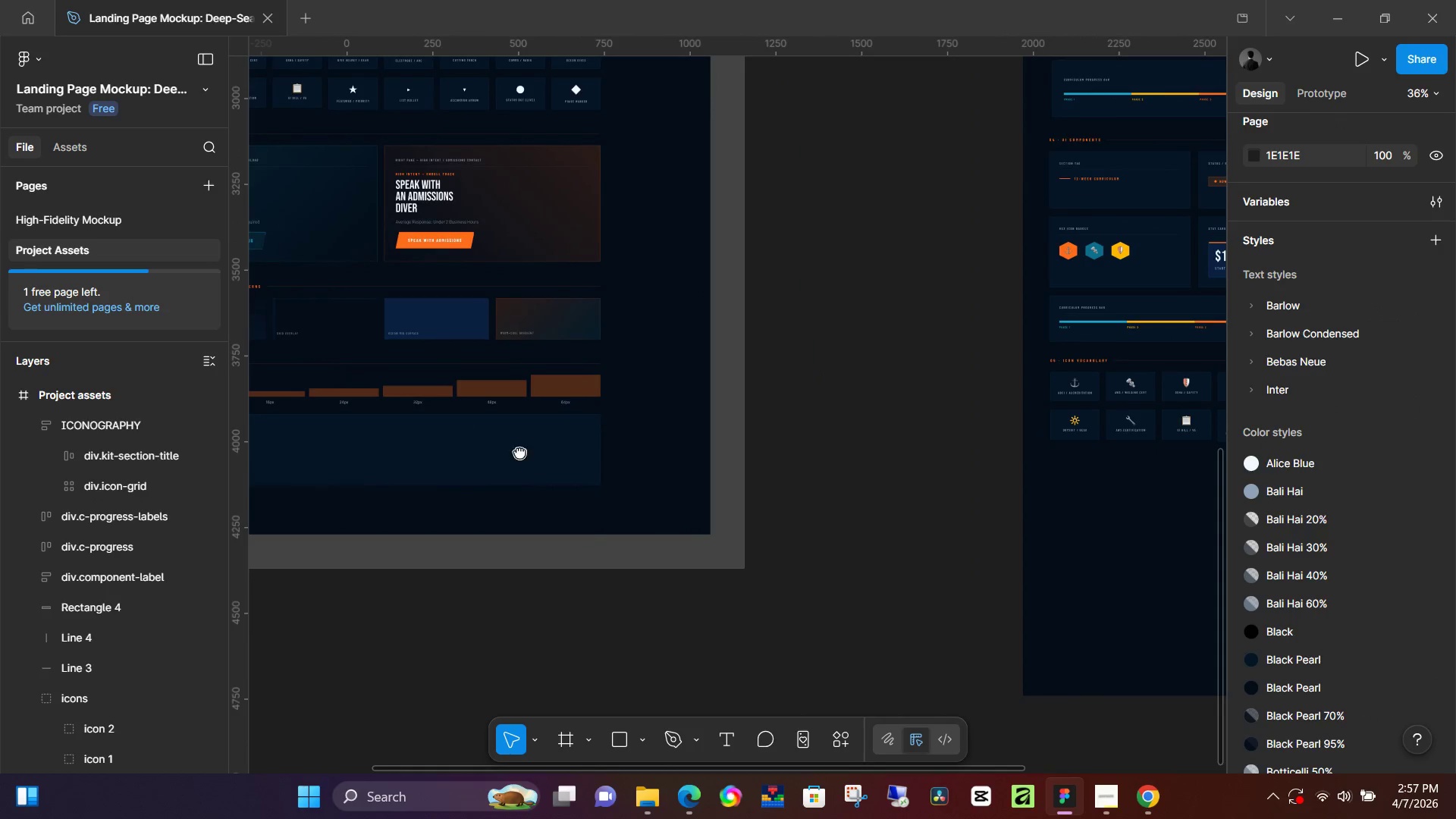 
left_click_drag(start_coordinate=[423, 440], to_coordinate=[647, 555])
 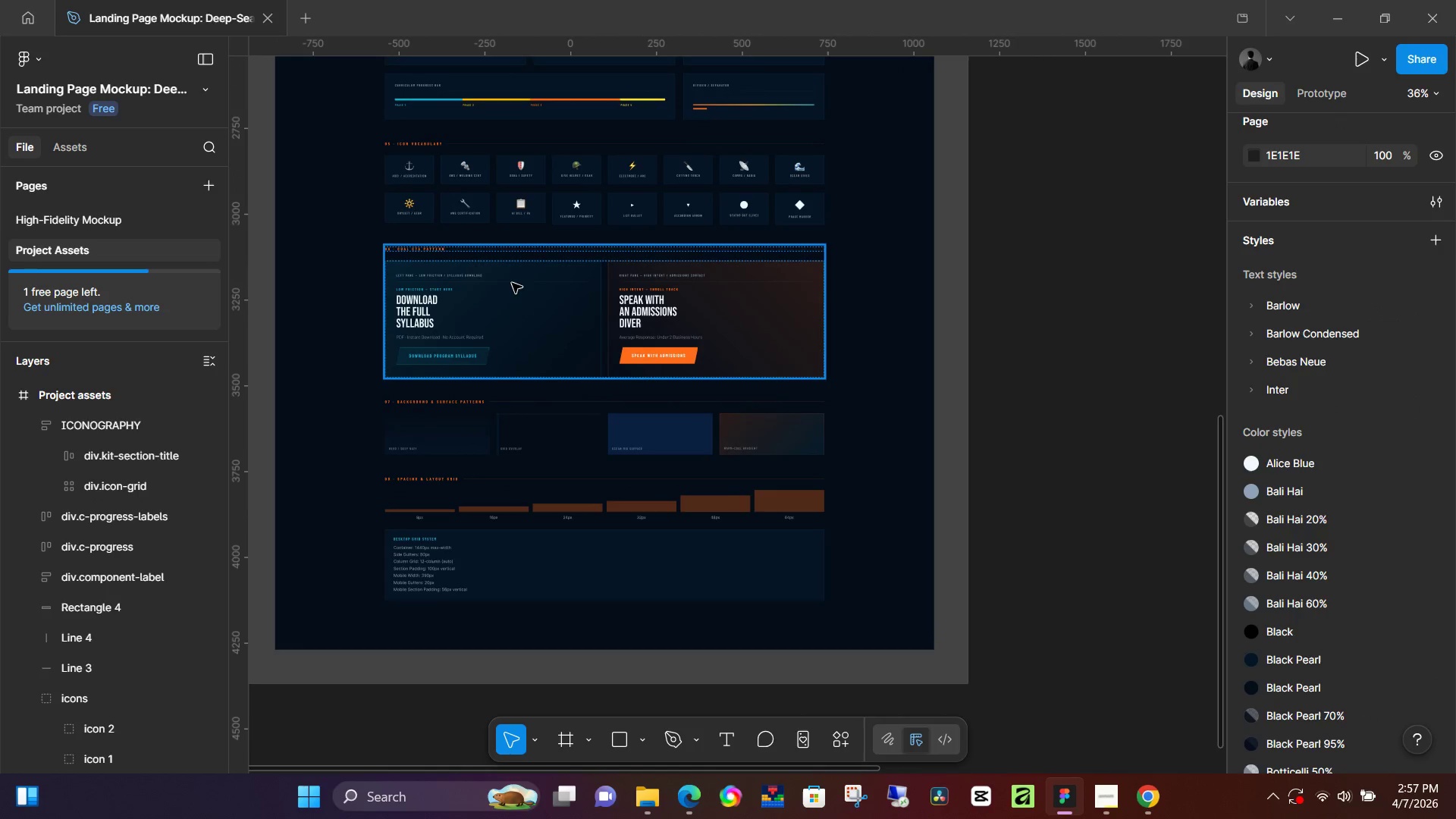 
key(Space)
 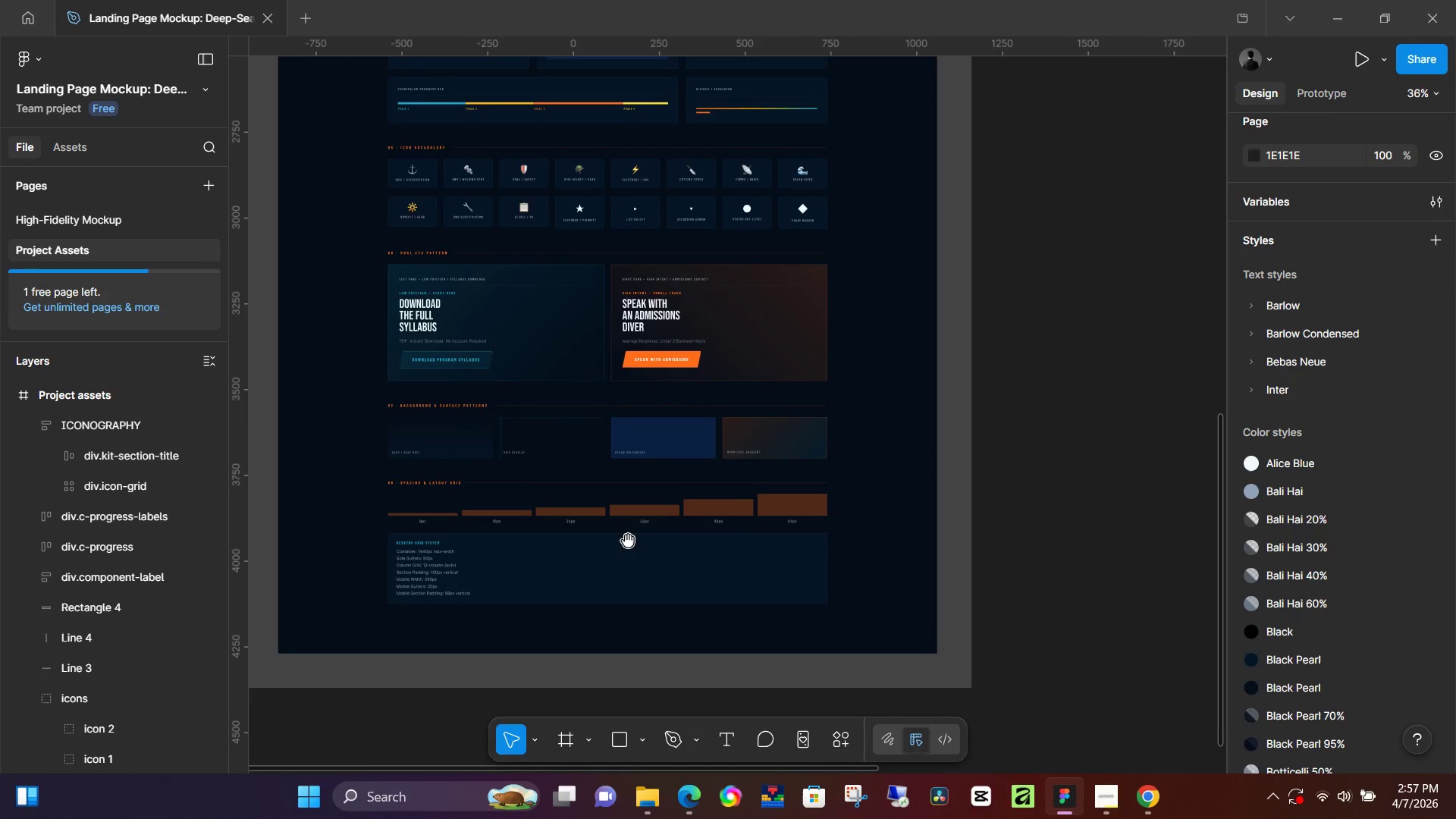 
key(Space)
 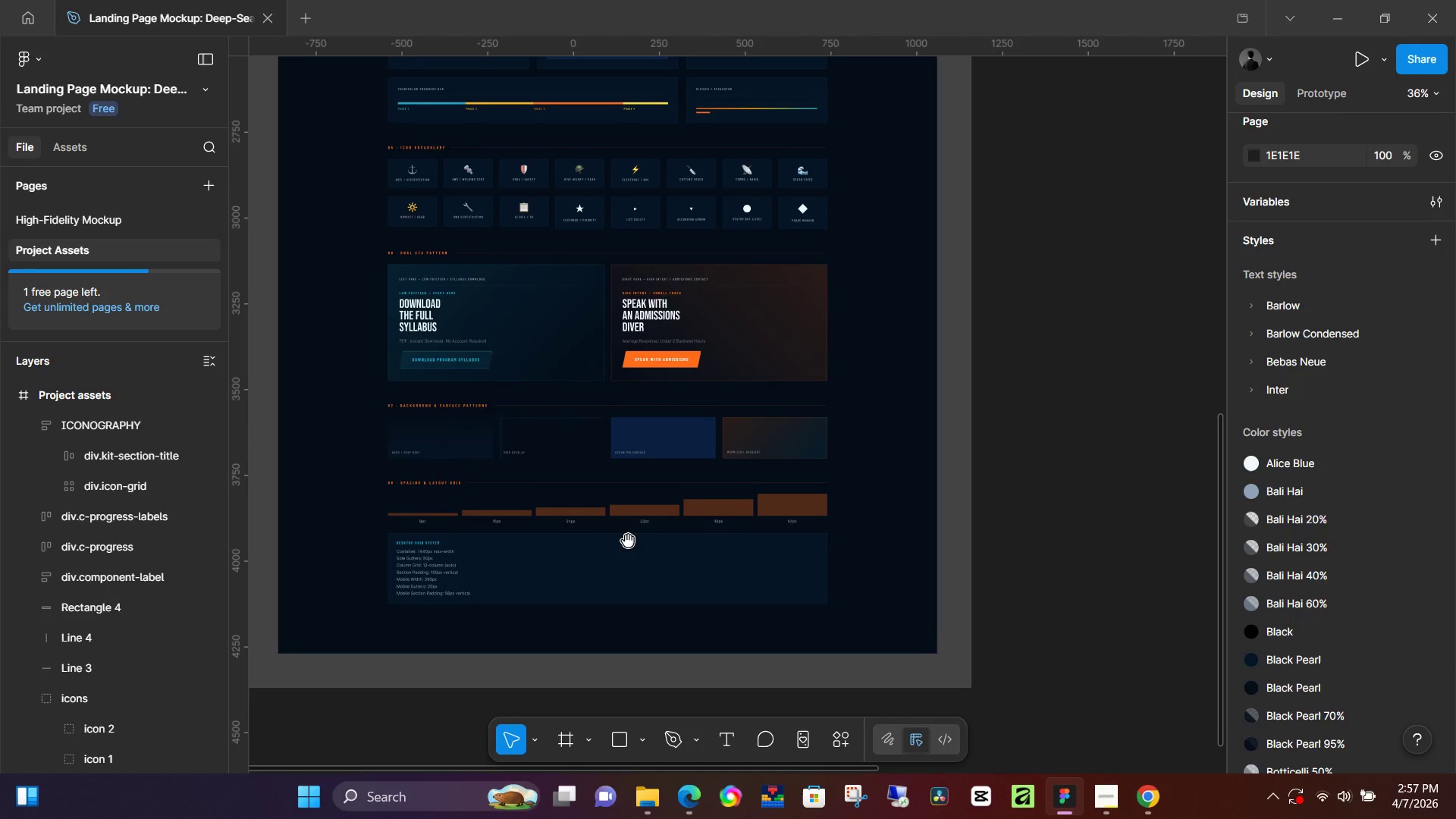 
key(Space)
 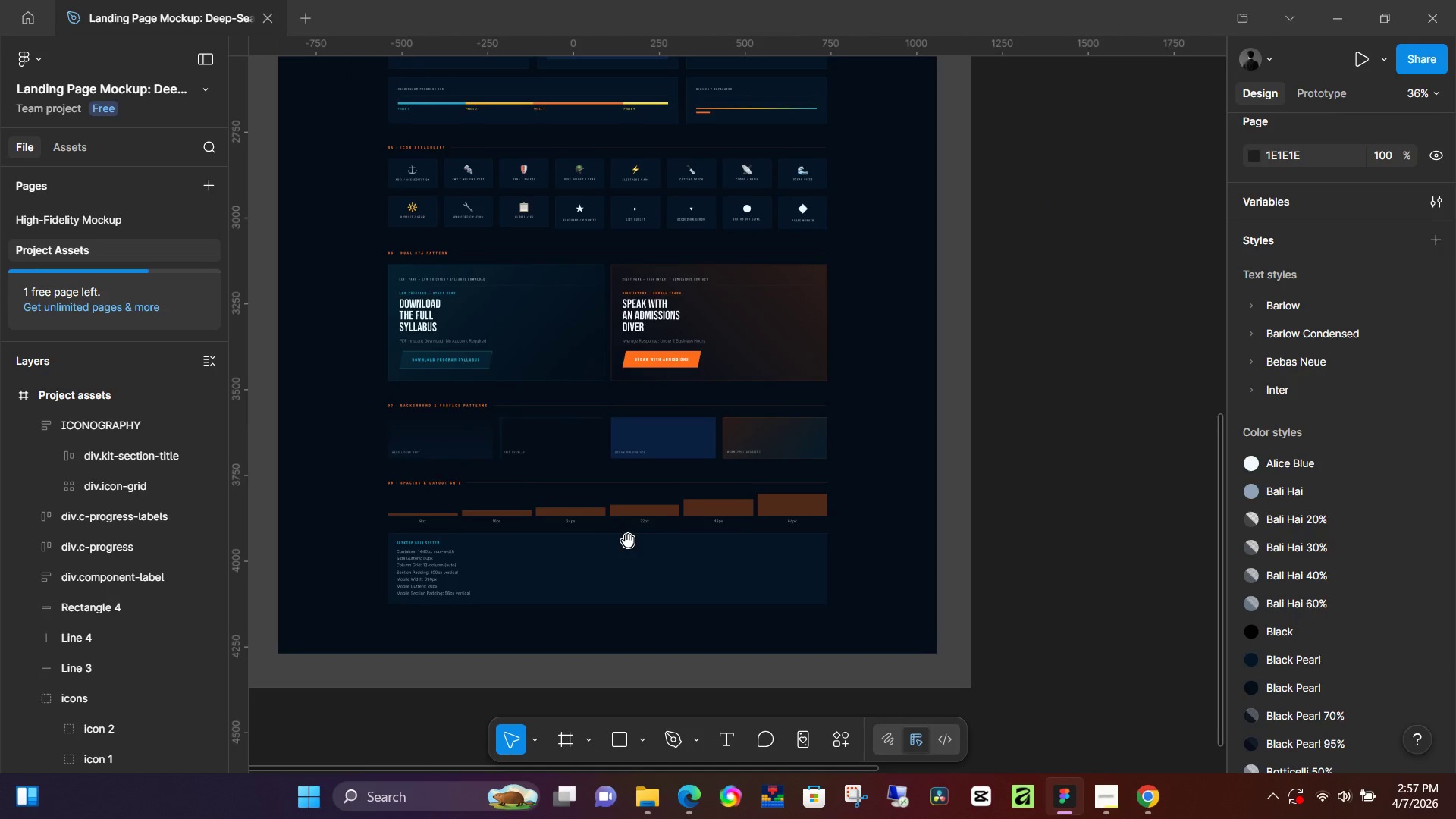 
key(Space)
 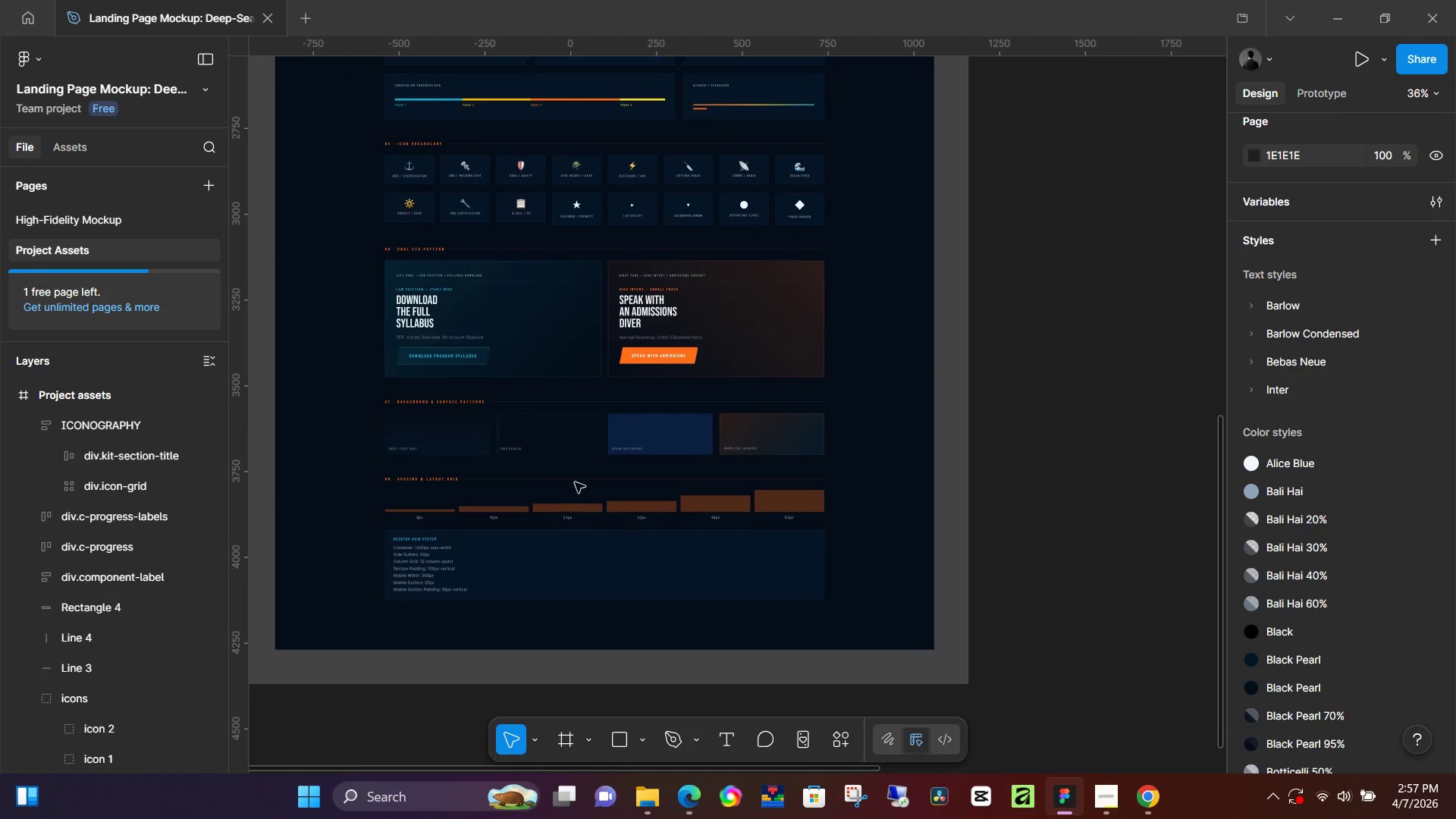 
key(Space)
 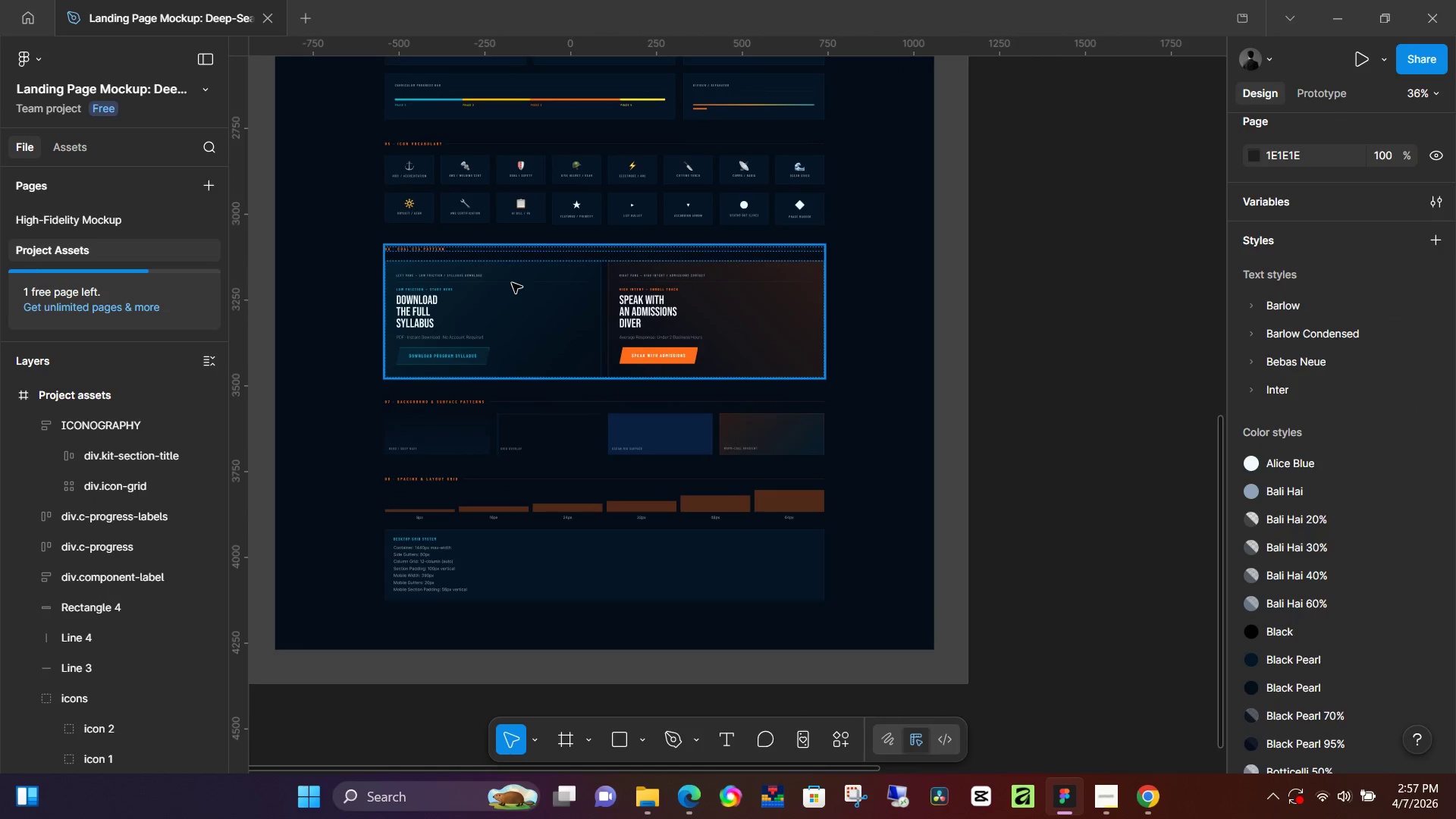 
left_click([512, 283])
 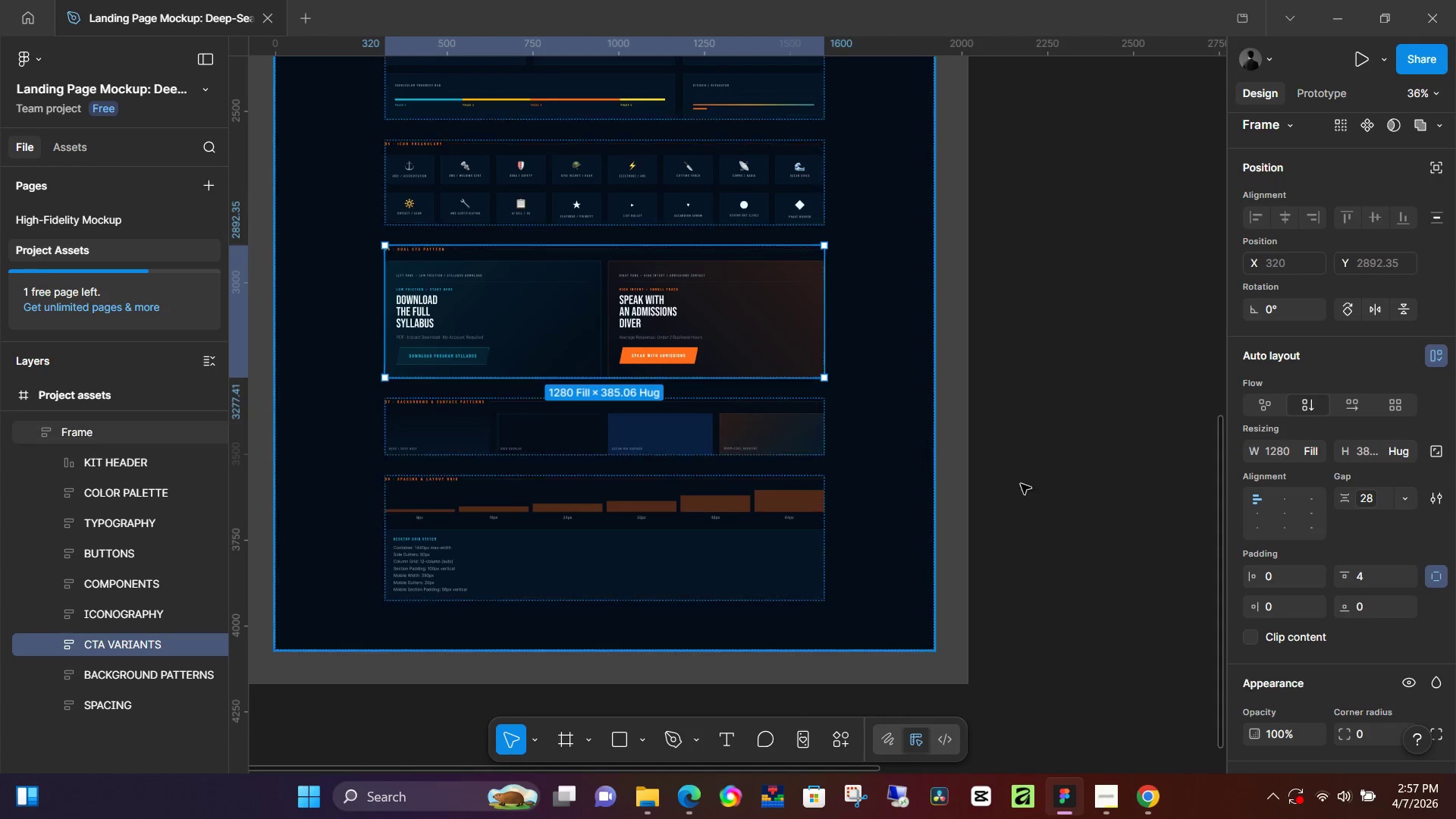 
left_click([1019, 489])
 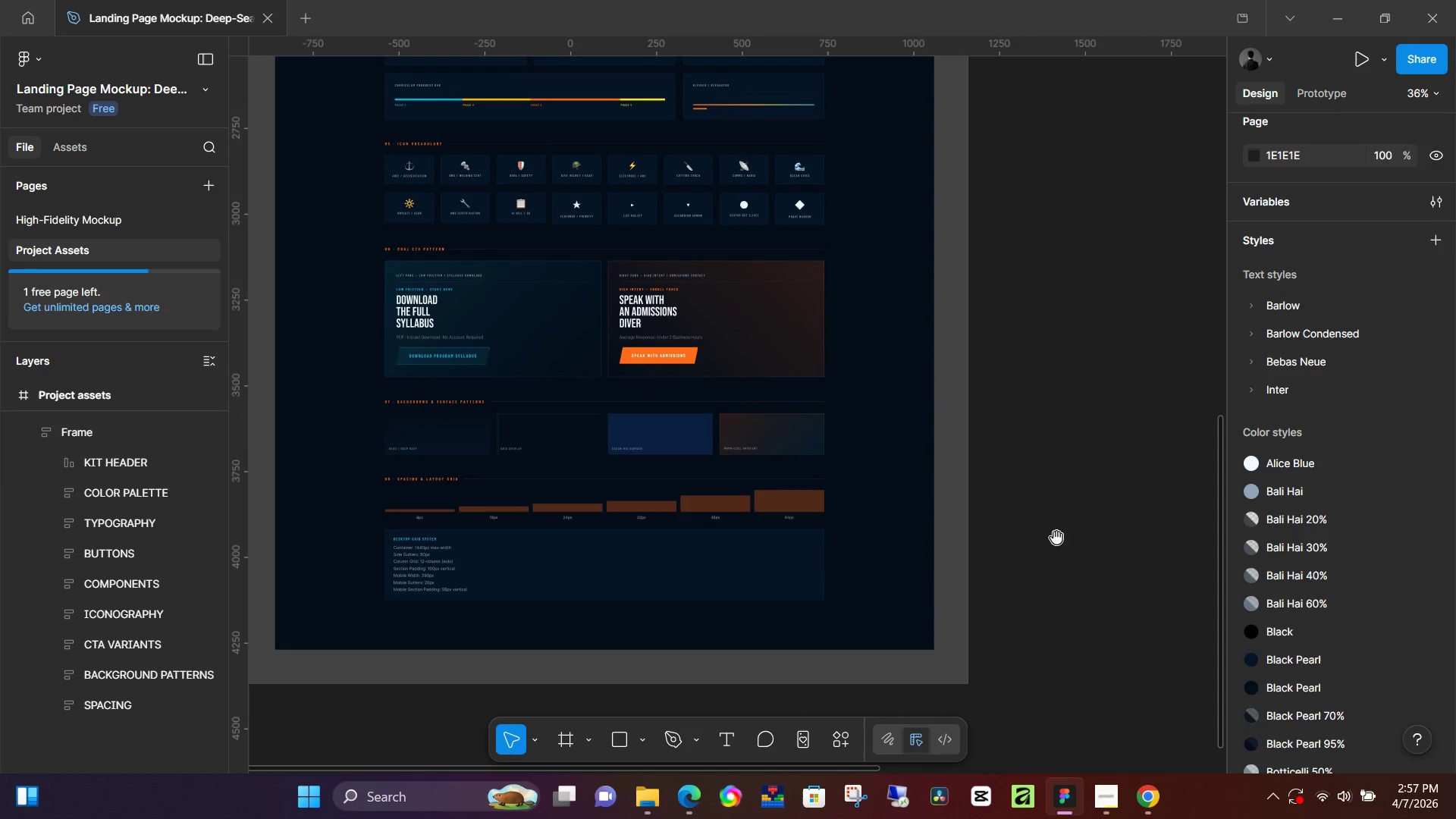 
hold_key(key=Space, duration=0.58)
 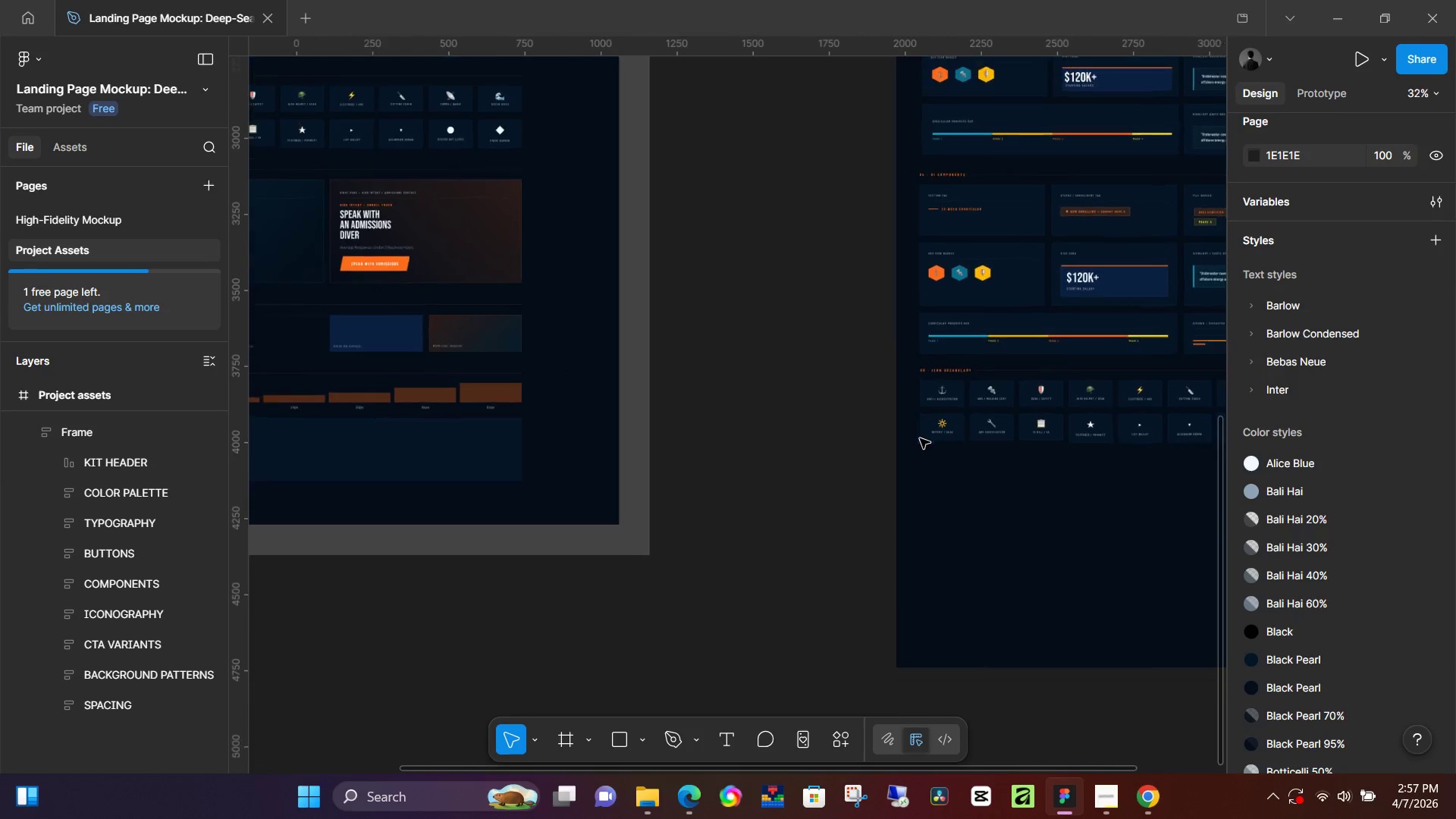 
left_click_drag(start_coordinate=[1065, 541], to_coordinate=[711, 428])
 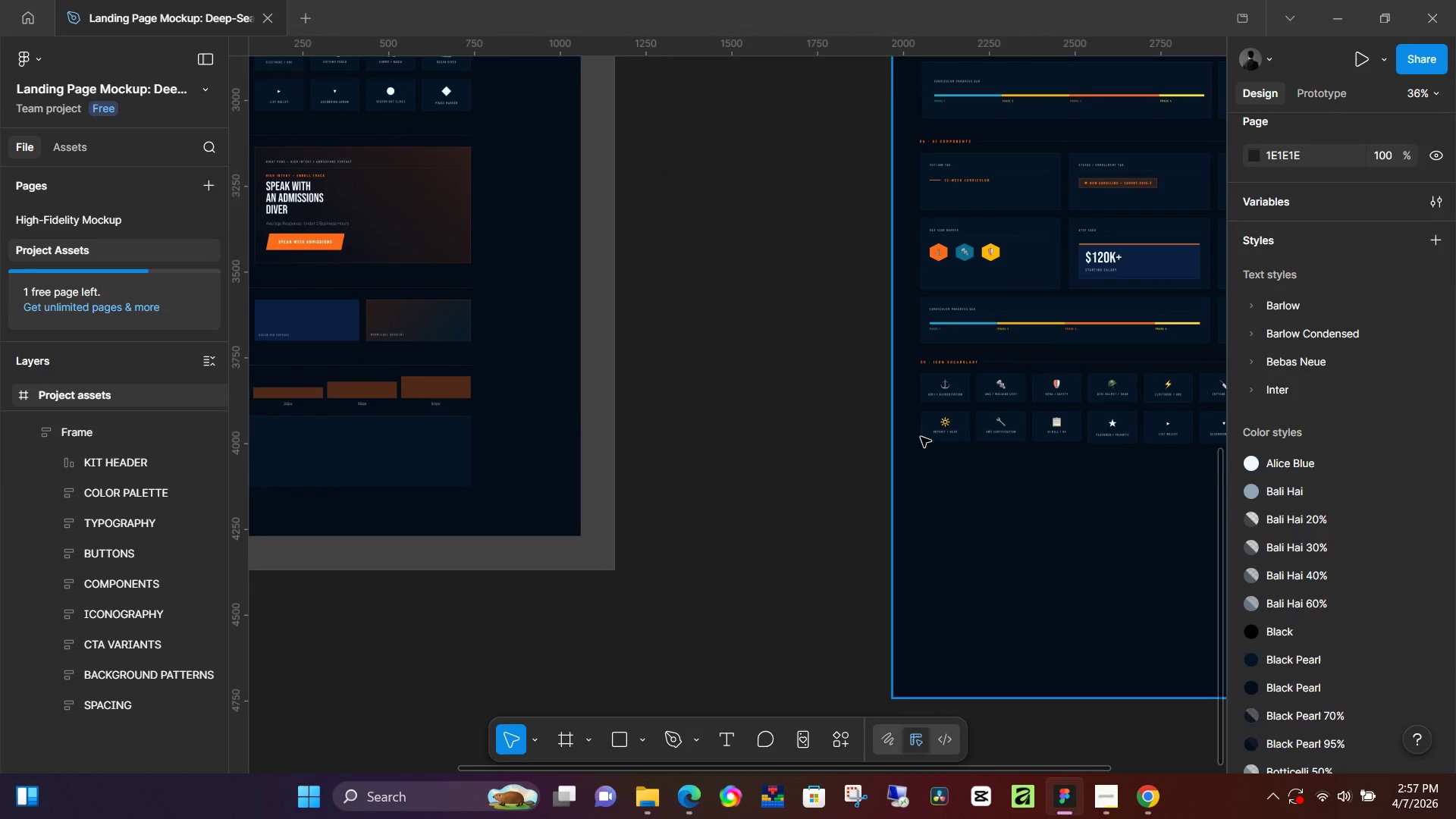 
hold_key(key=ControlLeft, duration=0.61)
scroll: coordinate [920, 438], scroll_direction: down, amount: 5.0
 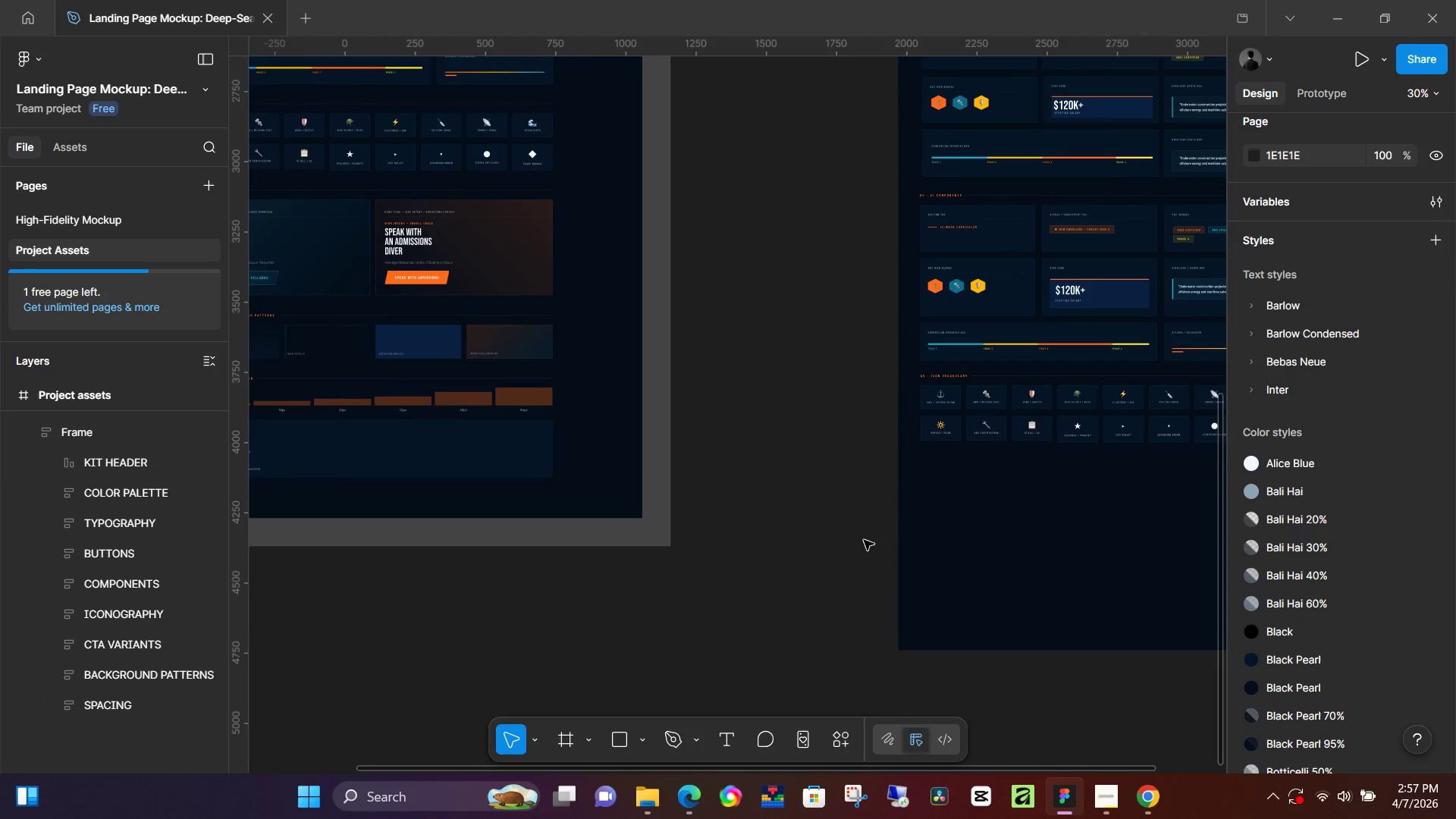 
hold_key(key=Space, duration=1.5)
 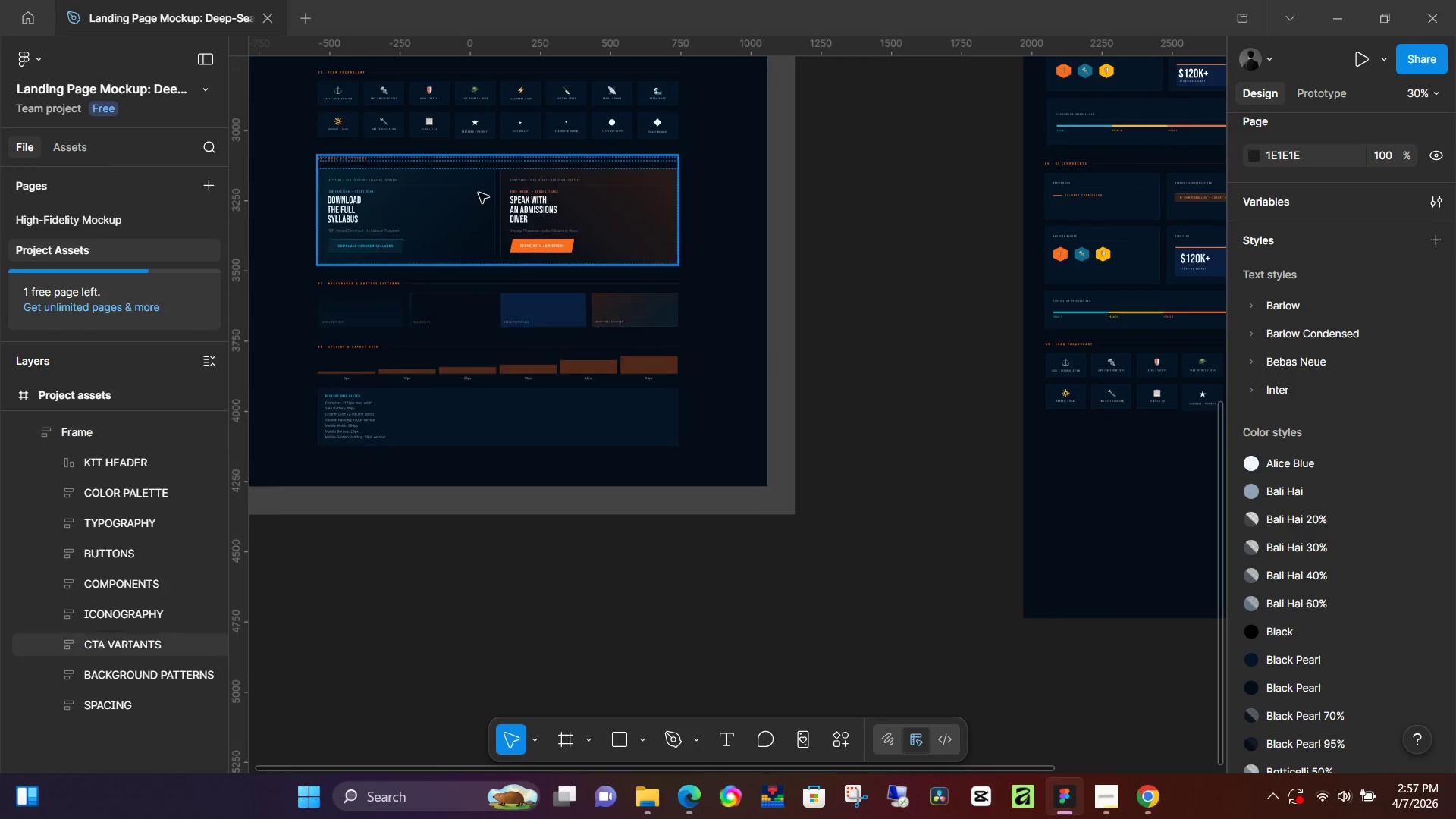 
left_click_drag(start_coordinate=[751, 553], to_coordinate=[876, 522])
 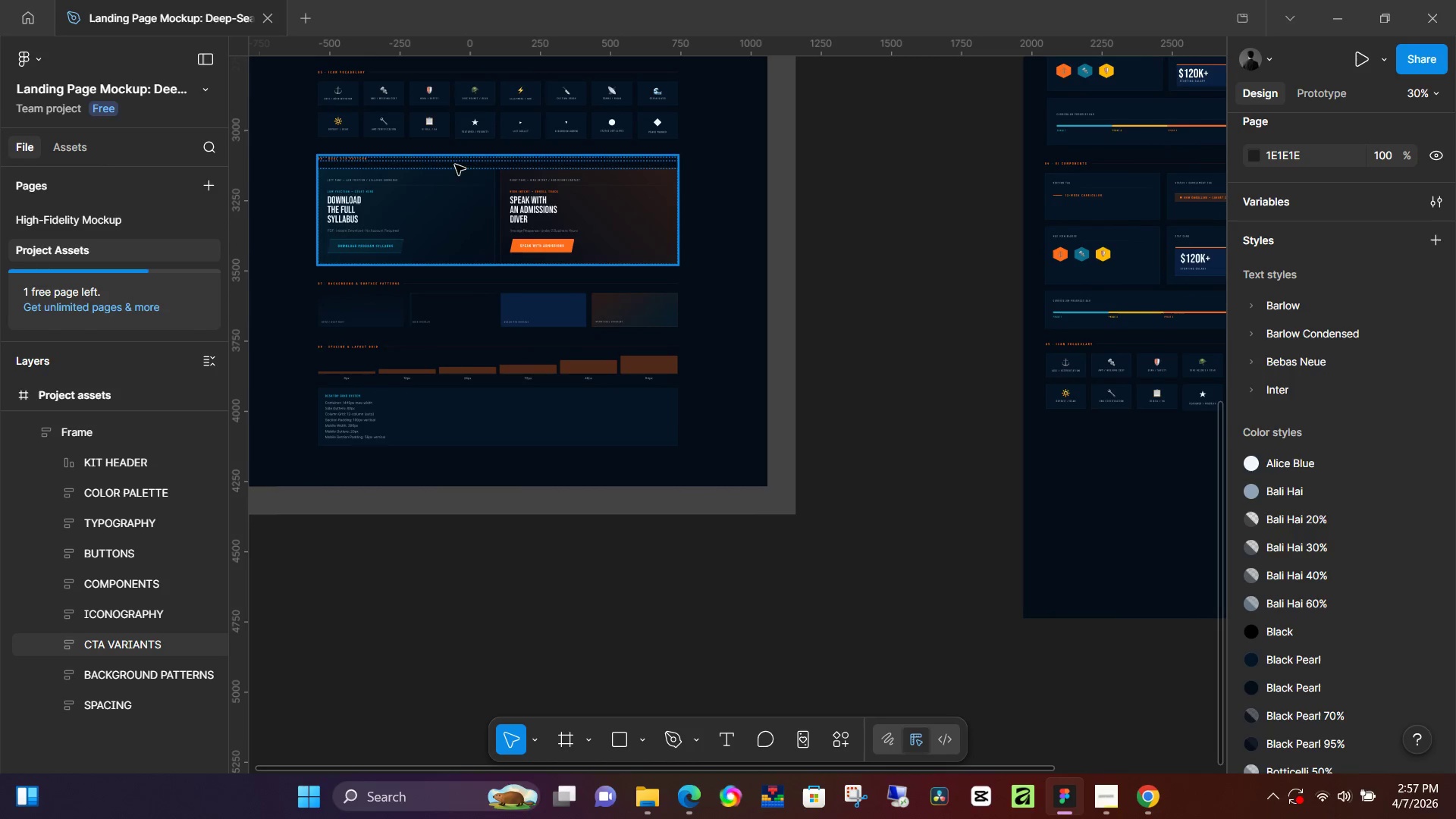 
key(Space)
 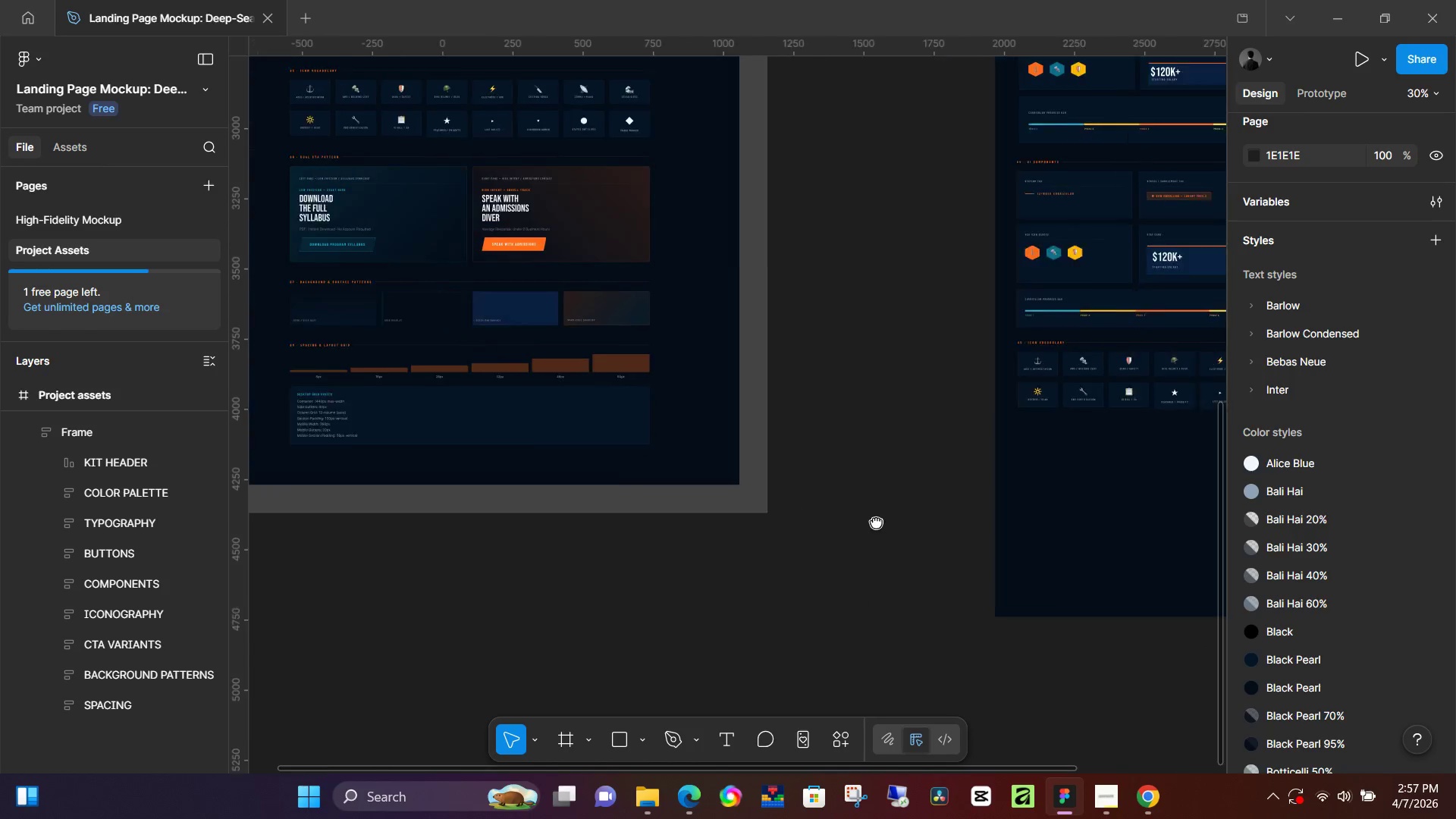 
key(Space)
 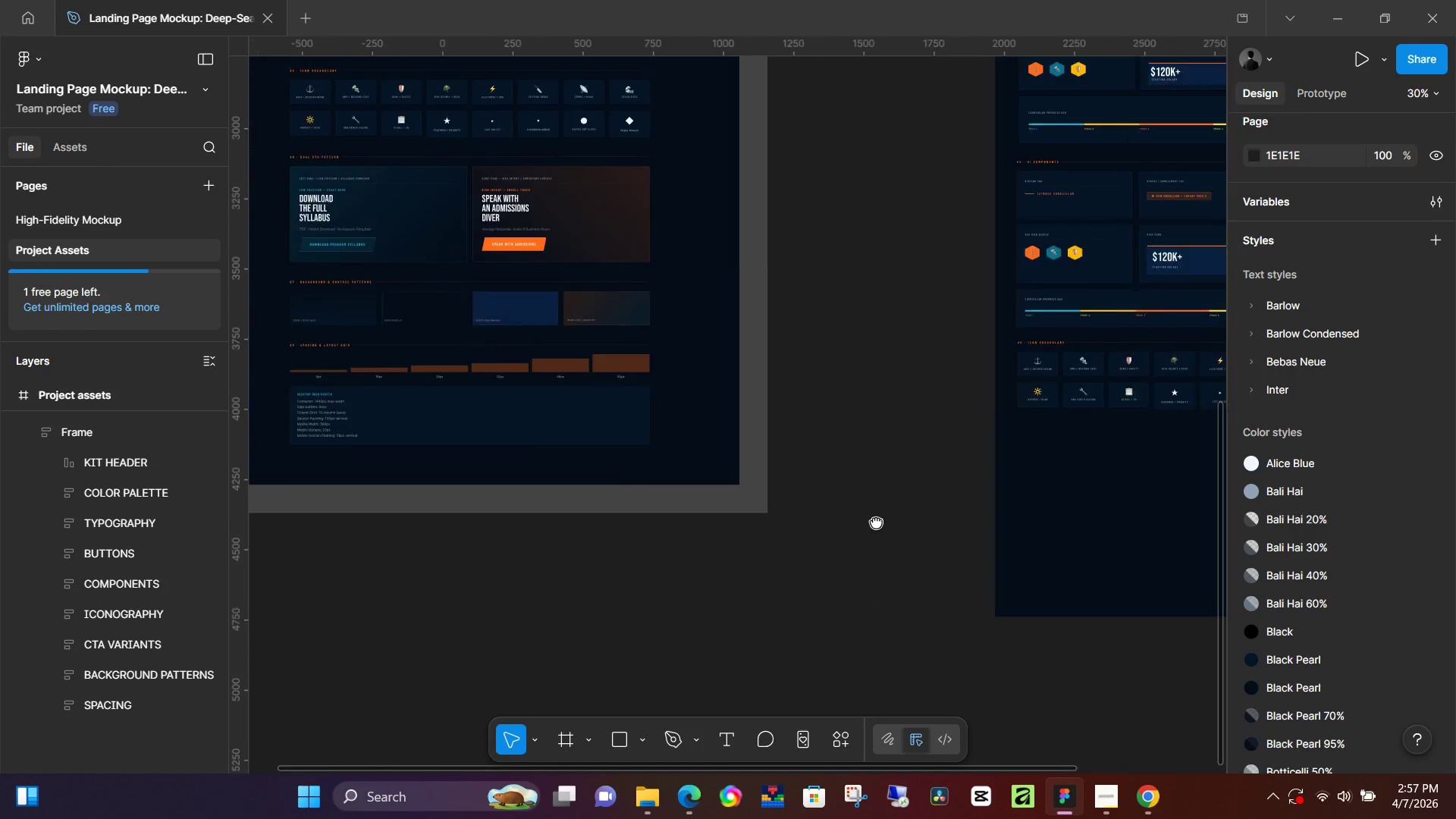 
key(Space)
 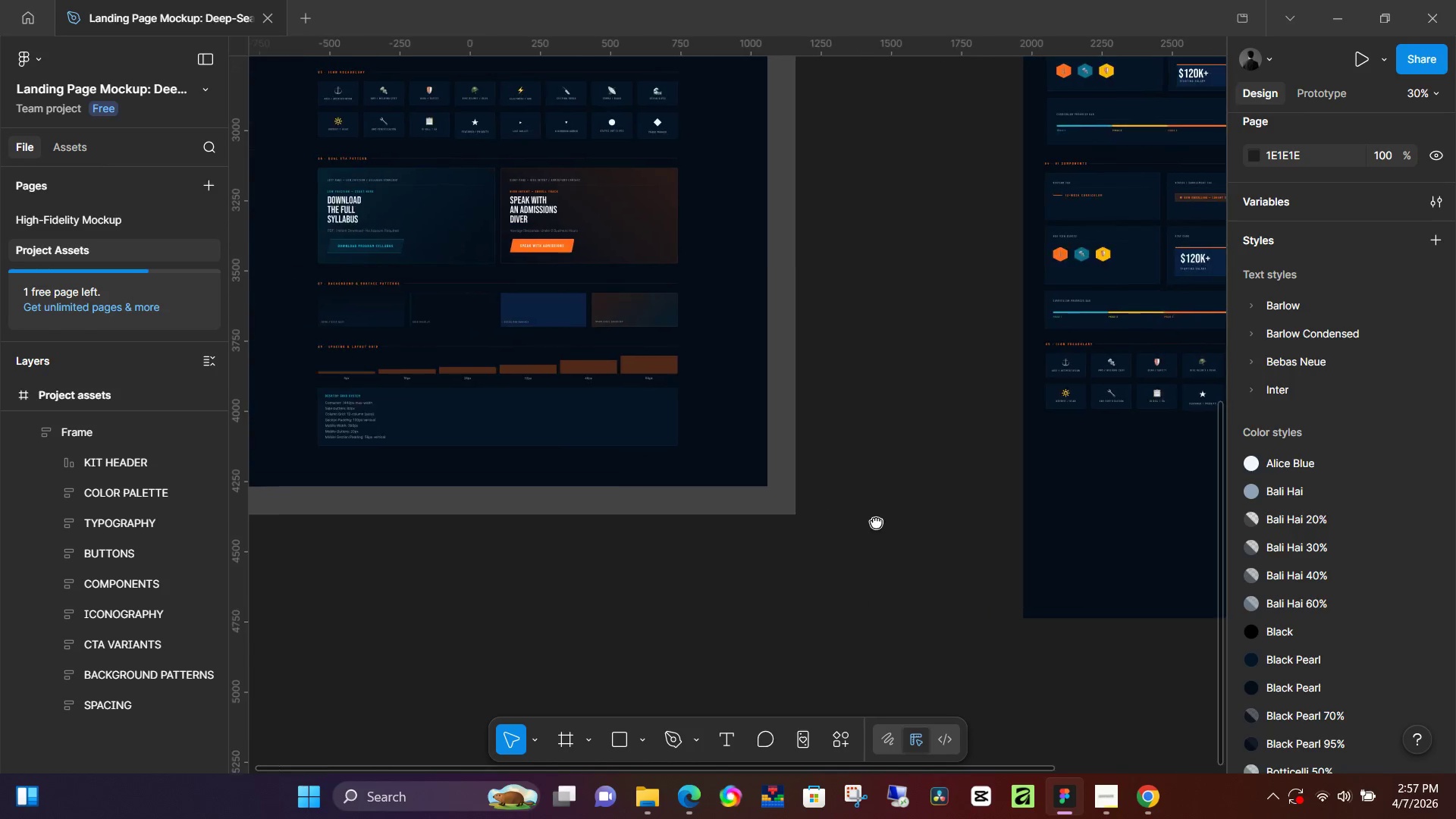 
key(Space)
 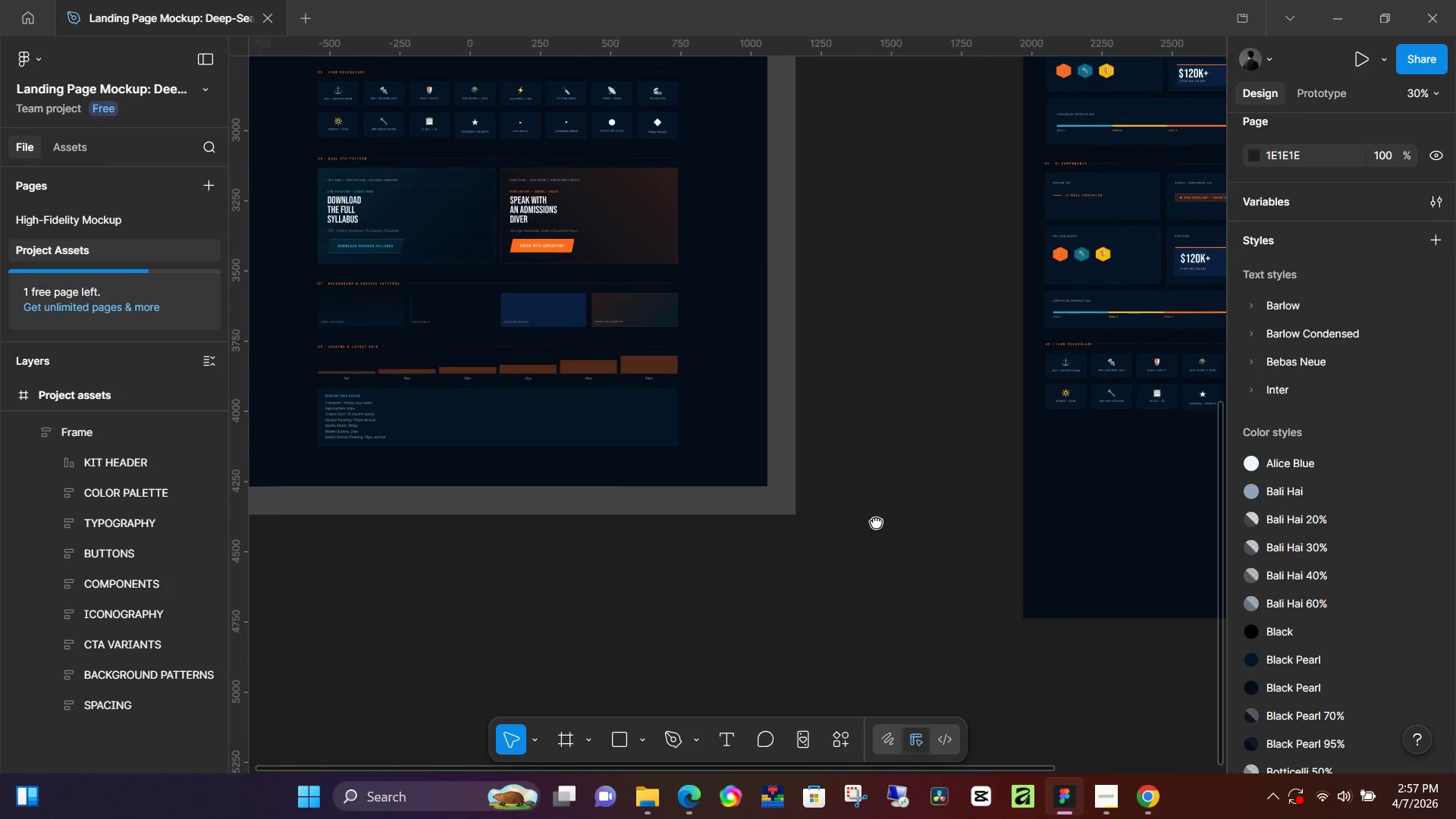 
key(Space)
 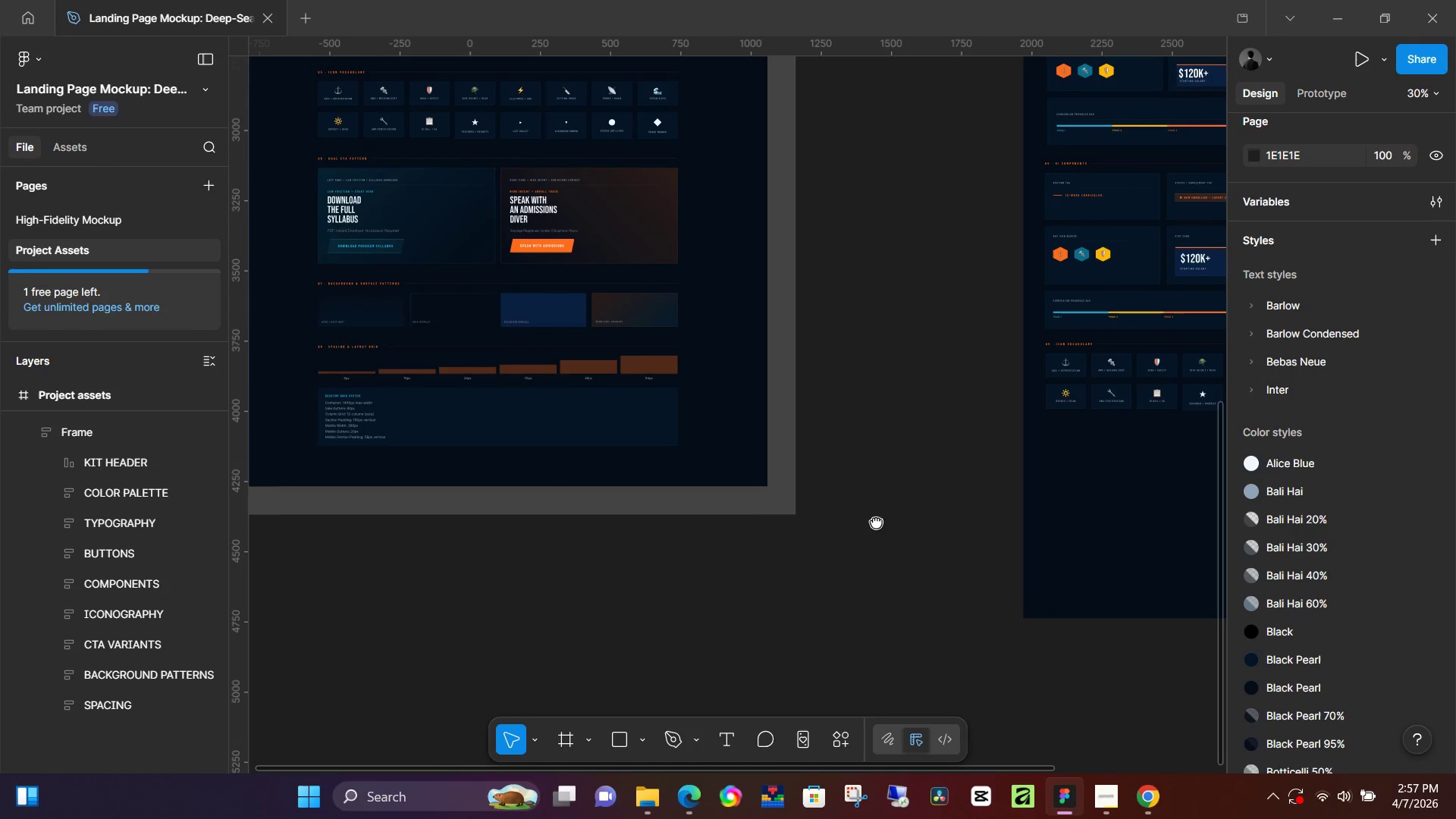 
key(Space)
 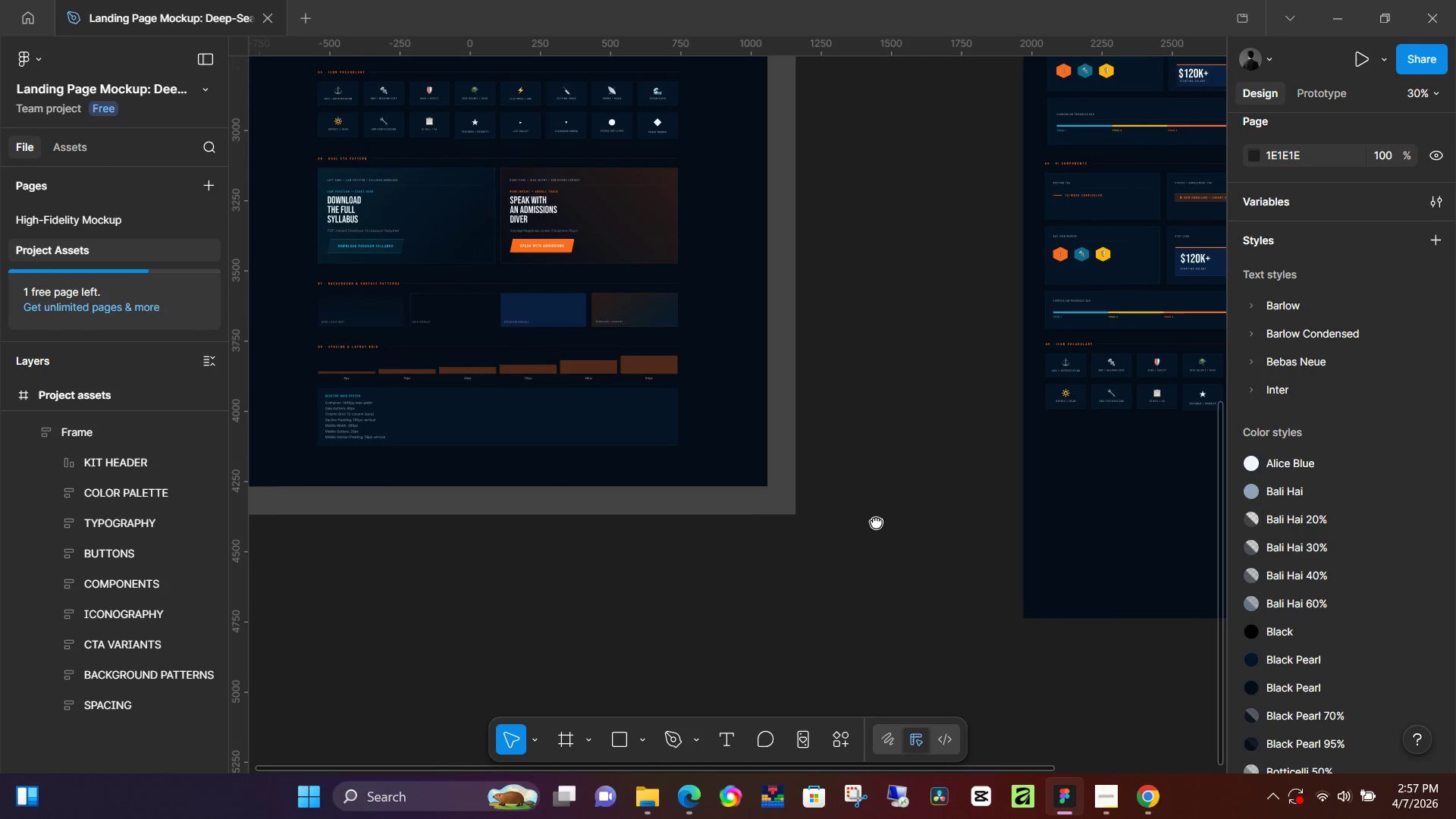 
key(Space)
 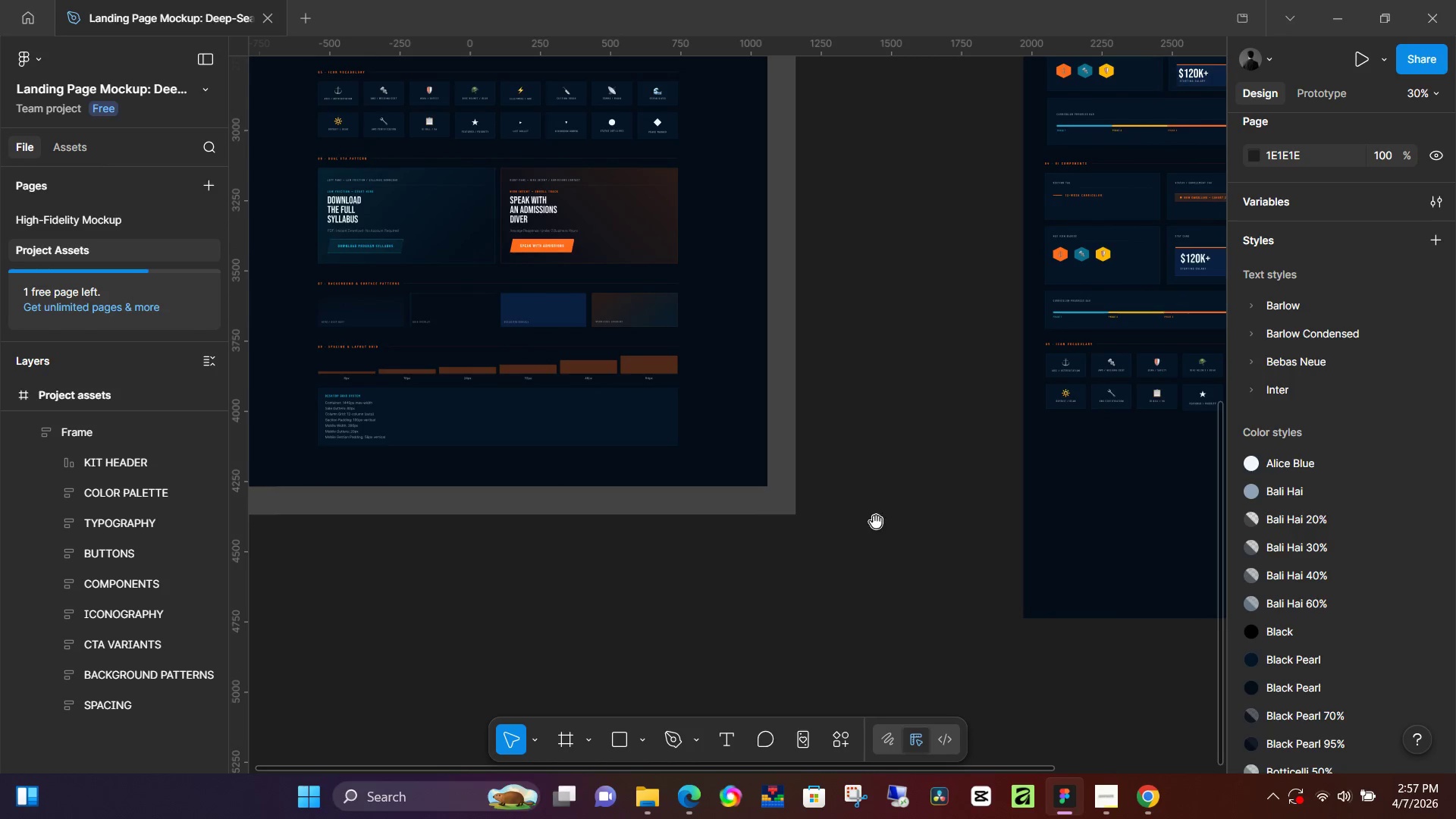 
key(Space)
 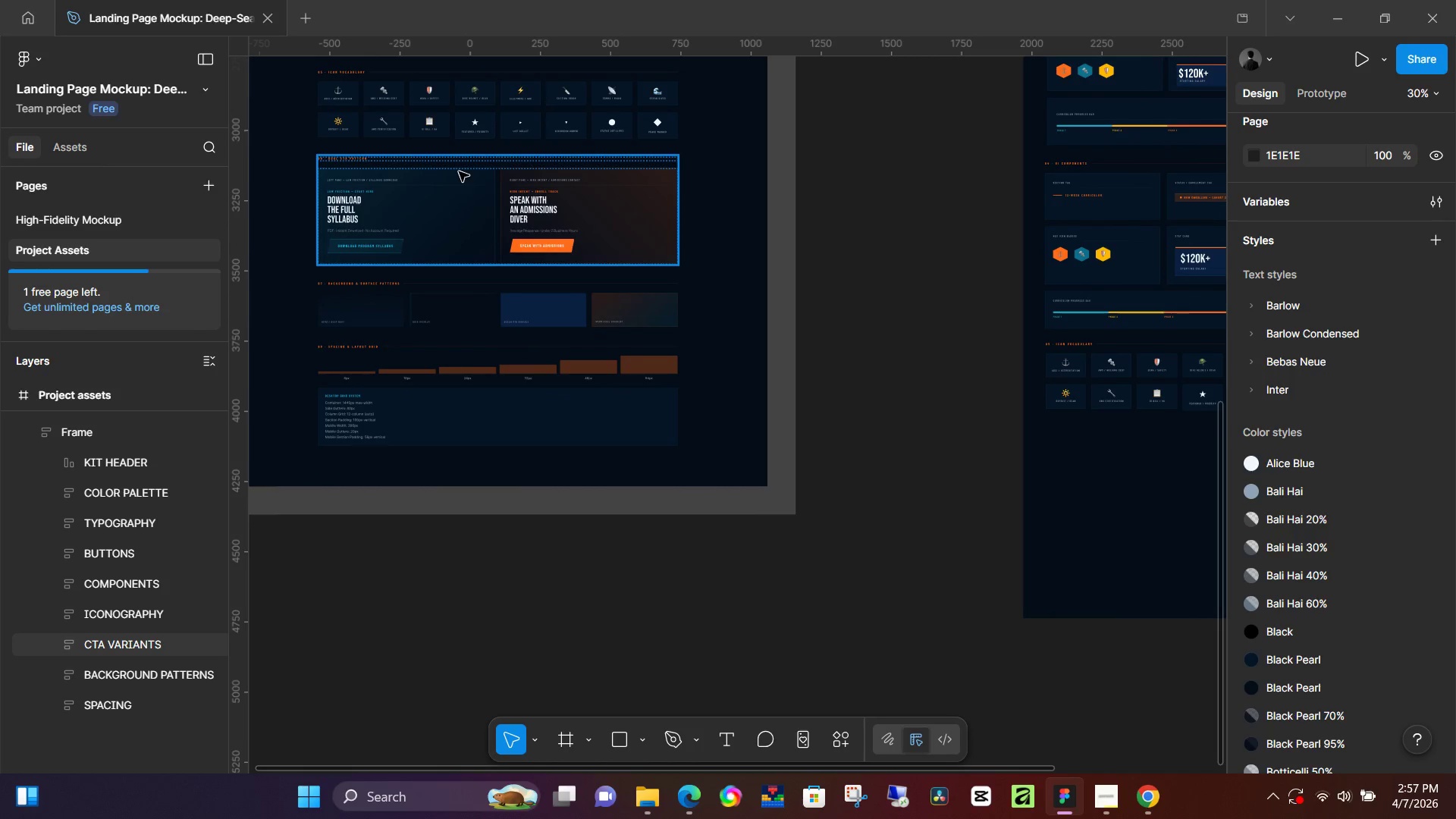 
left_click([466, 168])
 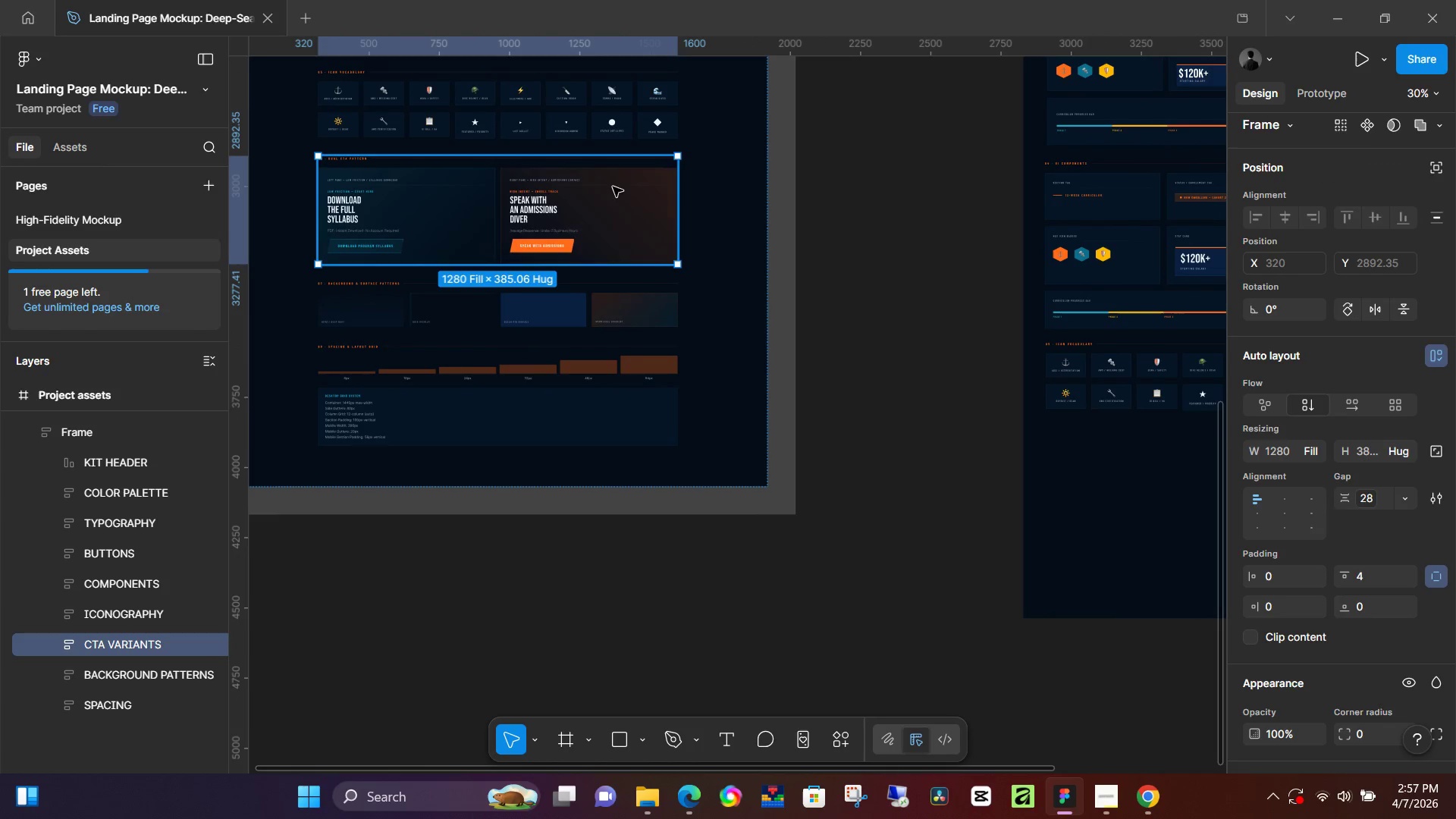 
key(Control+C)
 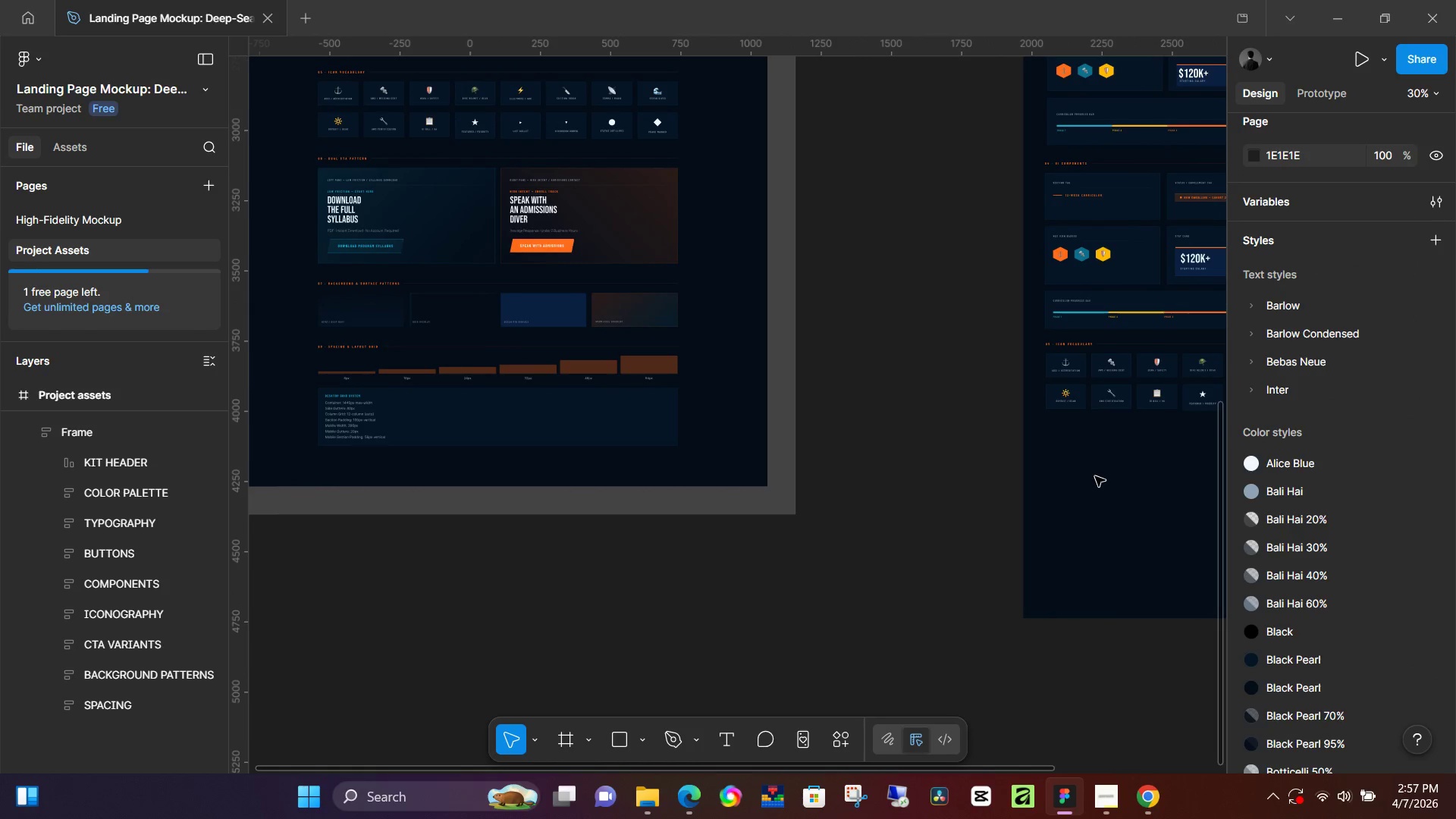 
key(Control+ControlLeft)
 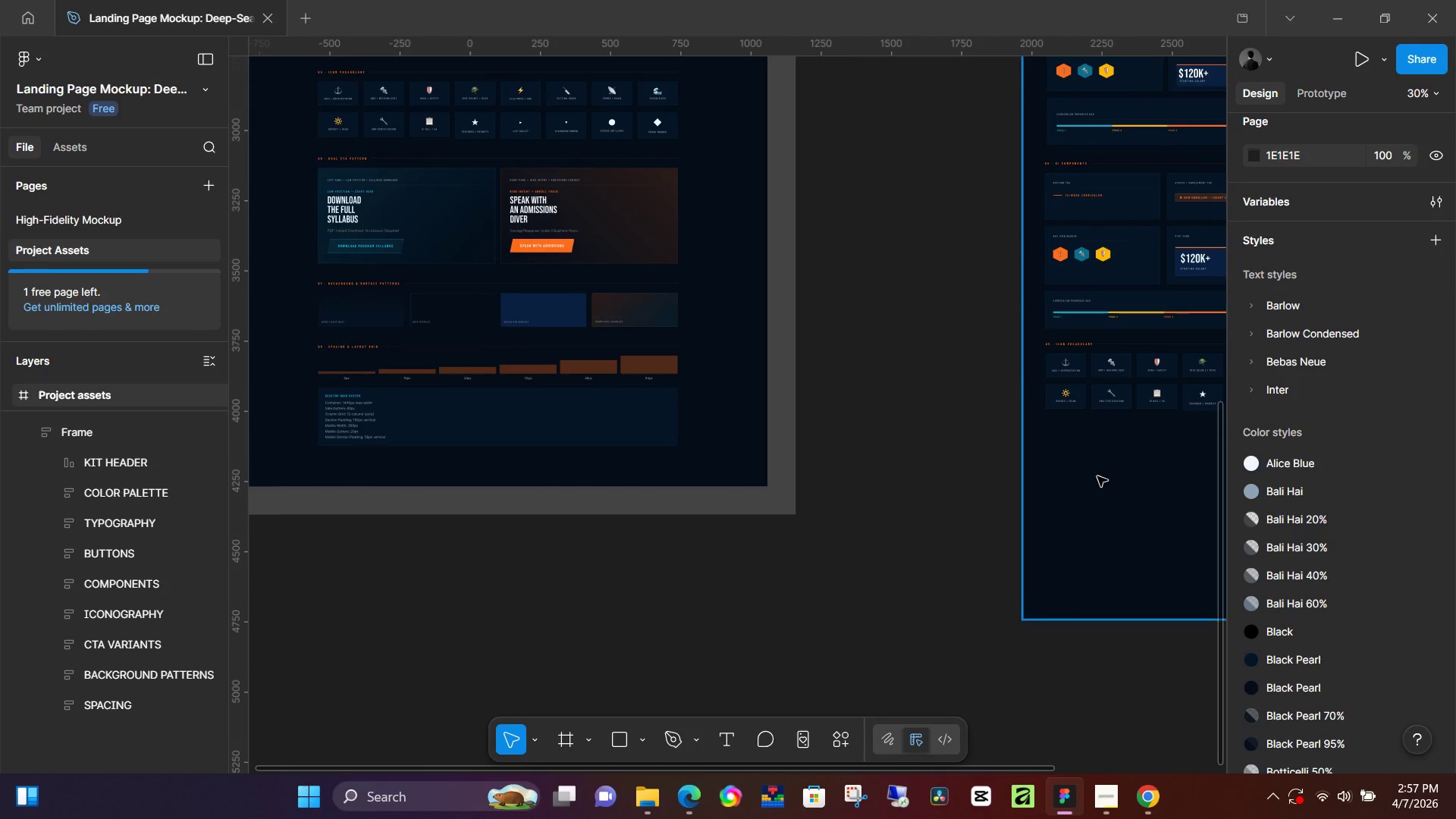 
key(Control+V)
 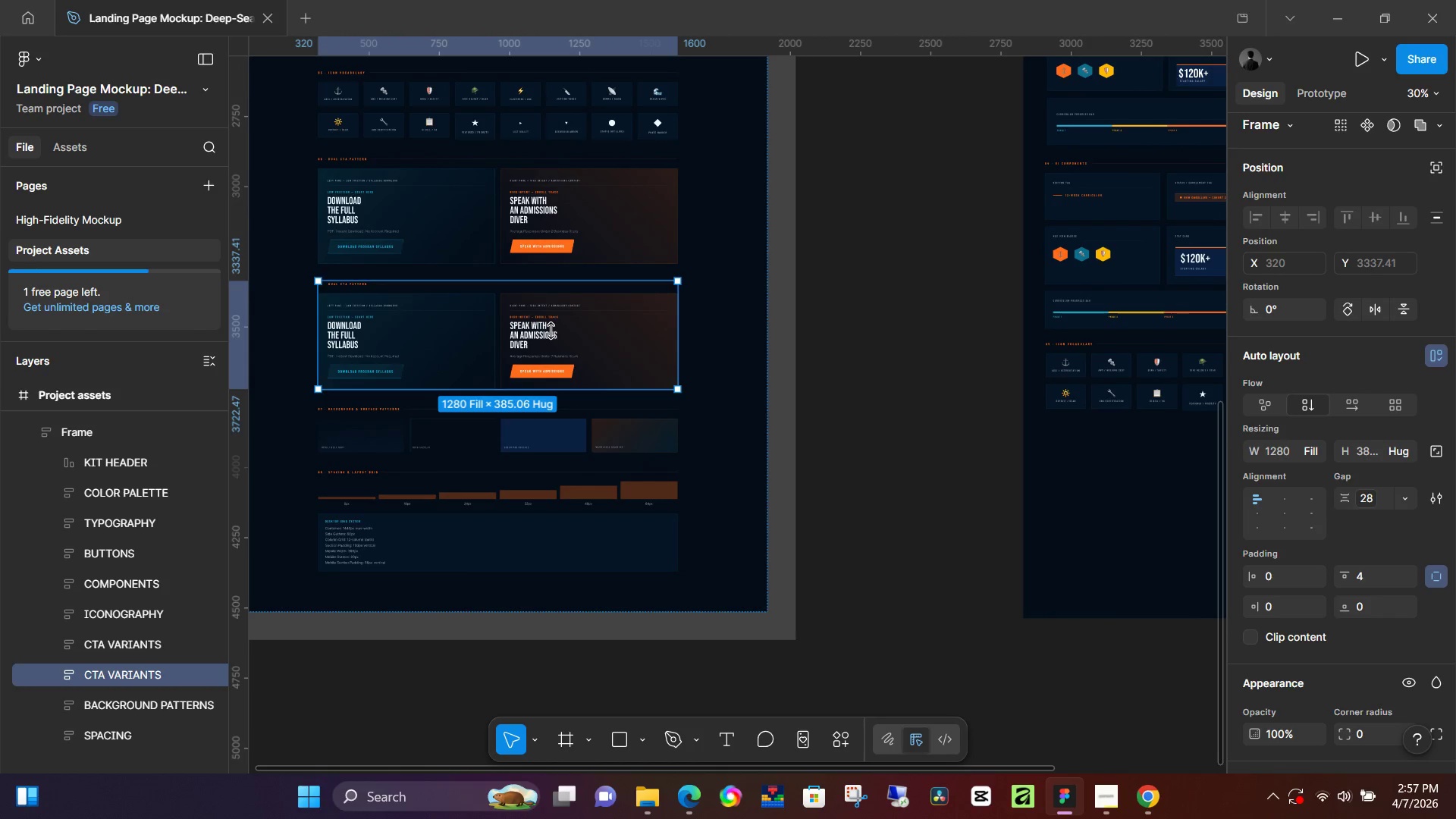 
key(Control+Z)
 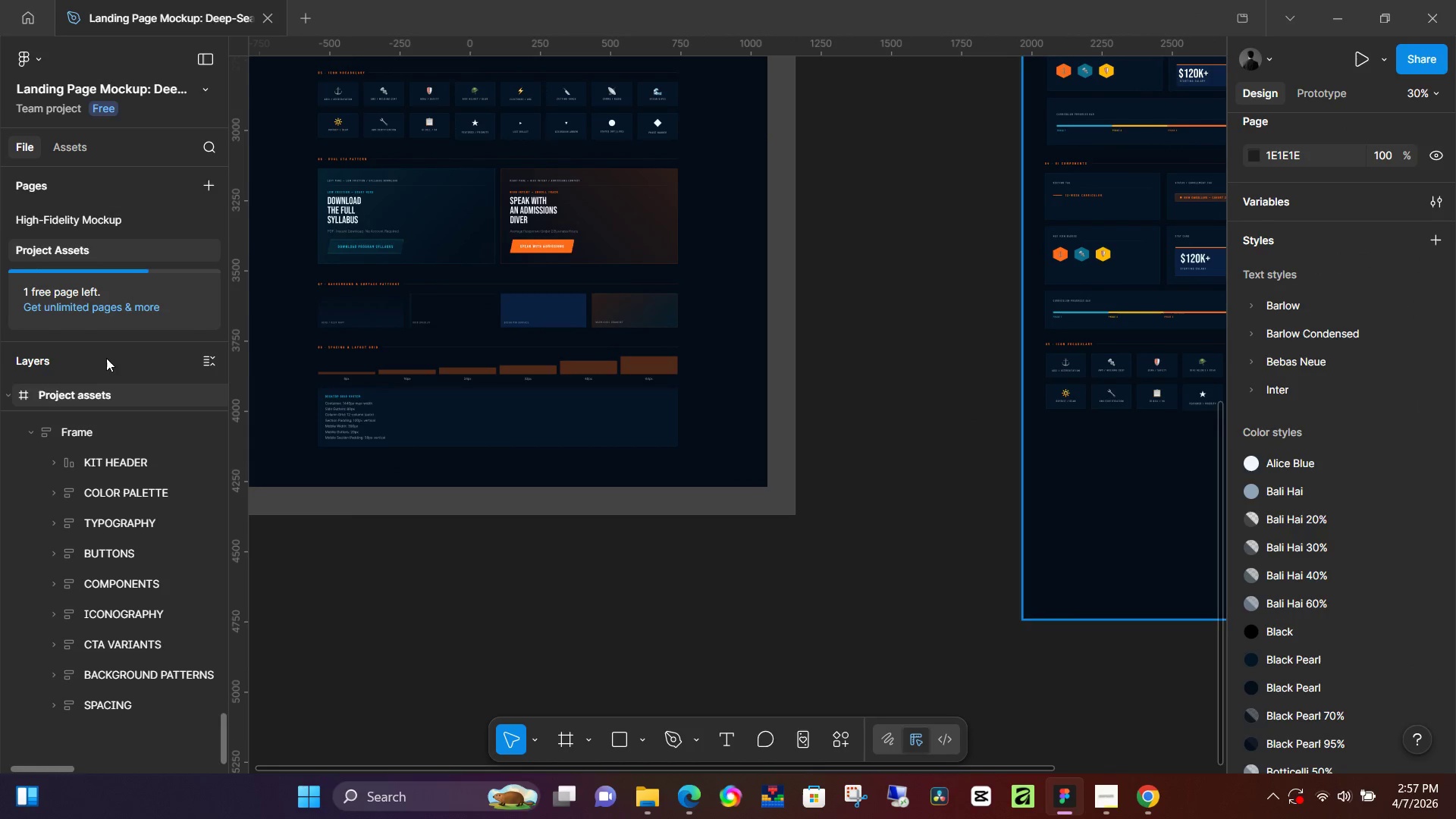 
left_click([102, 400])
 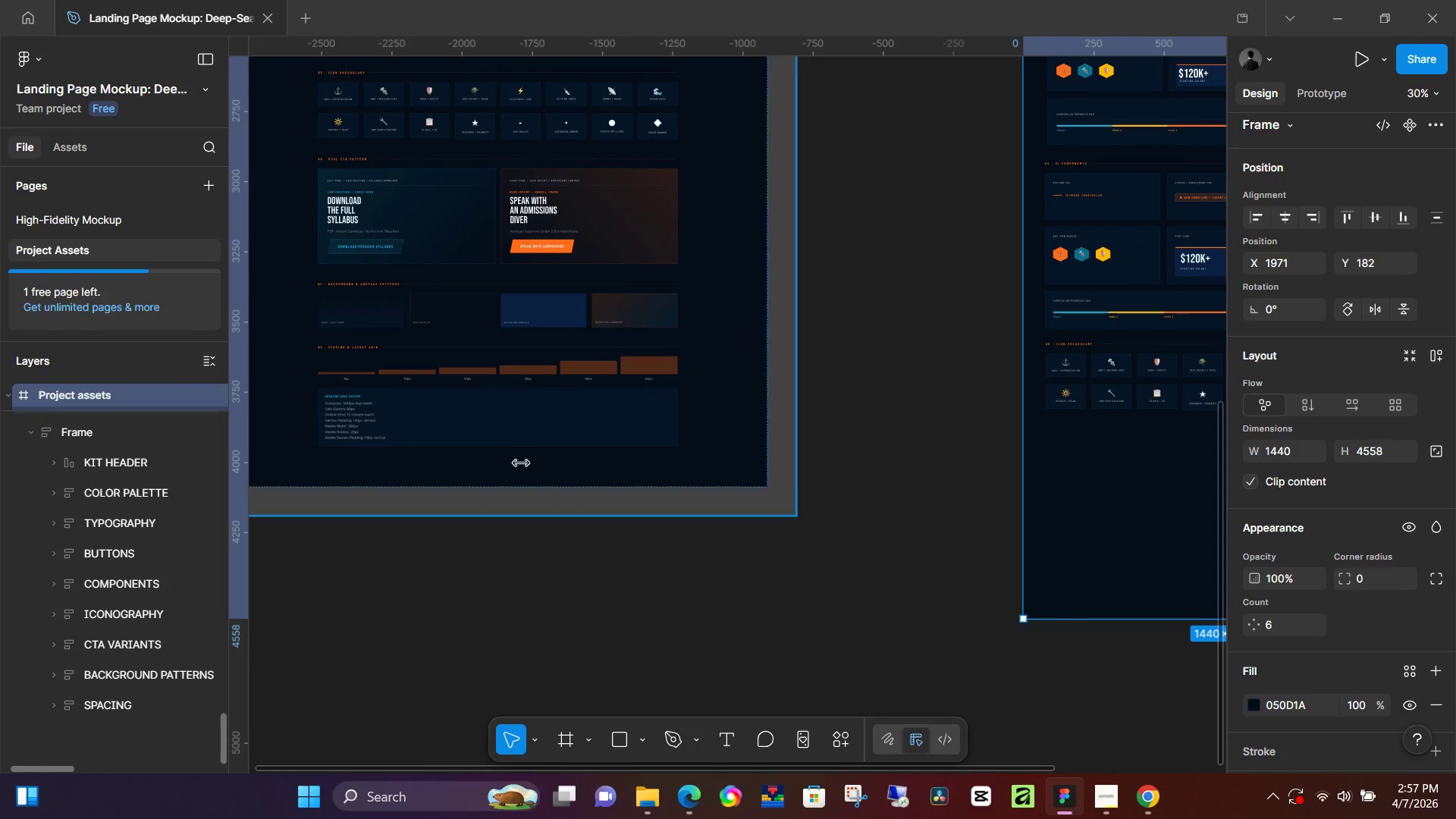 
key(Control+V)
 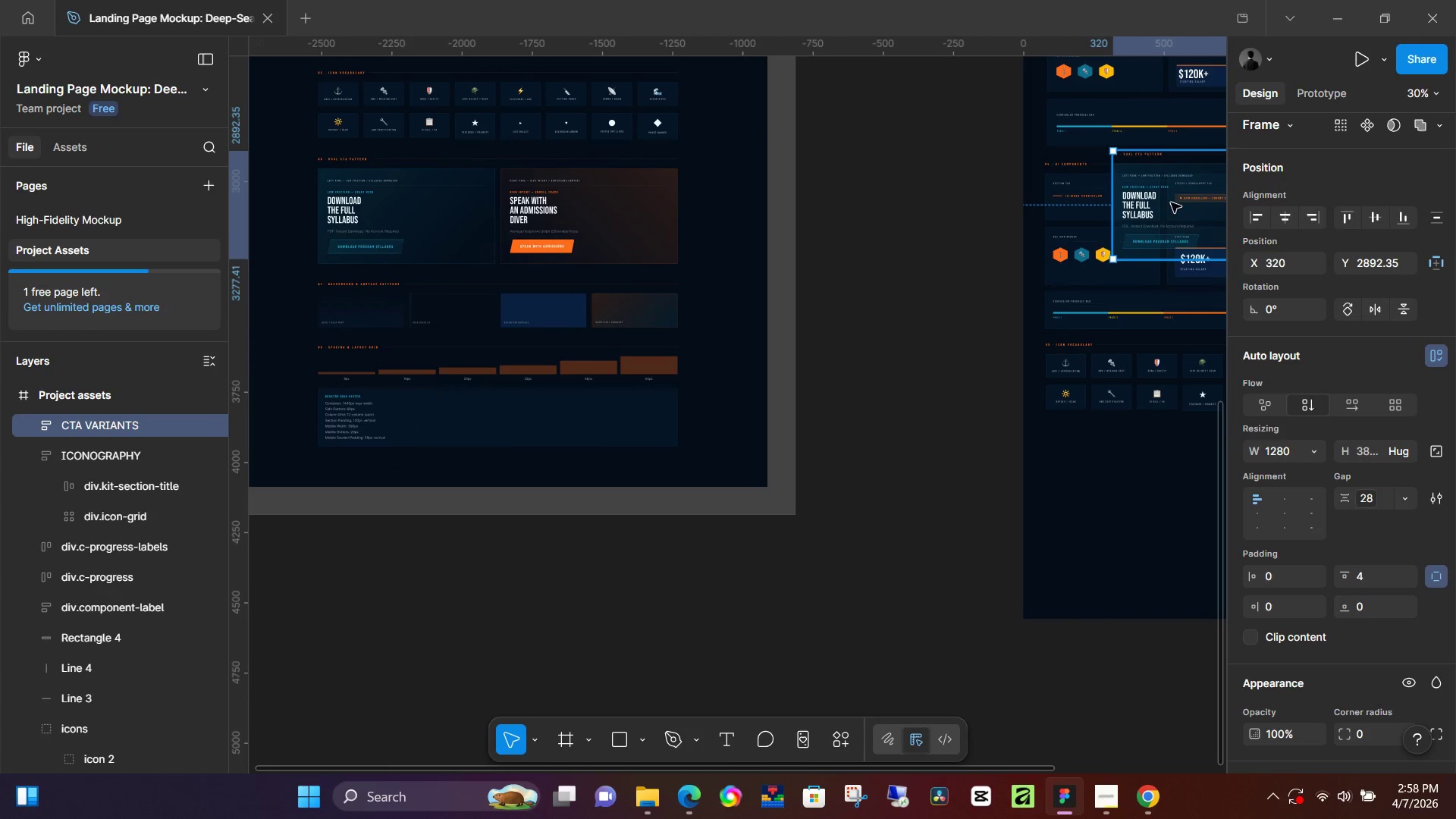 
left_click_drag(start_coordinate=[1188, 200], to_coordinate=[1120, 463])
 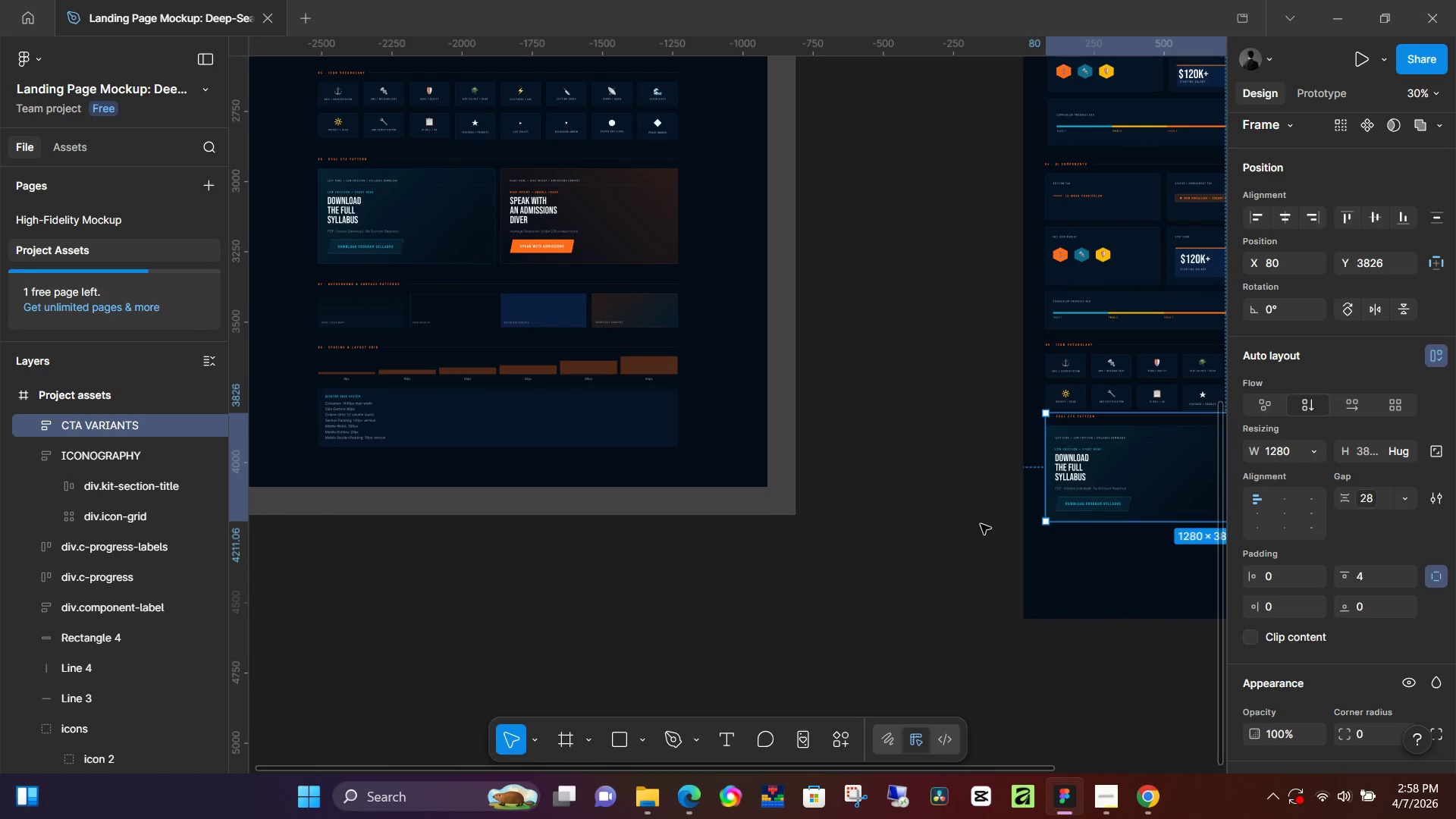 
hold_key(key=Space, duration=0.8)
 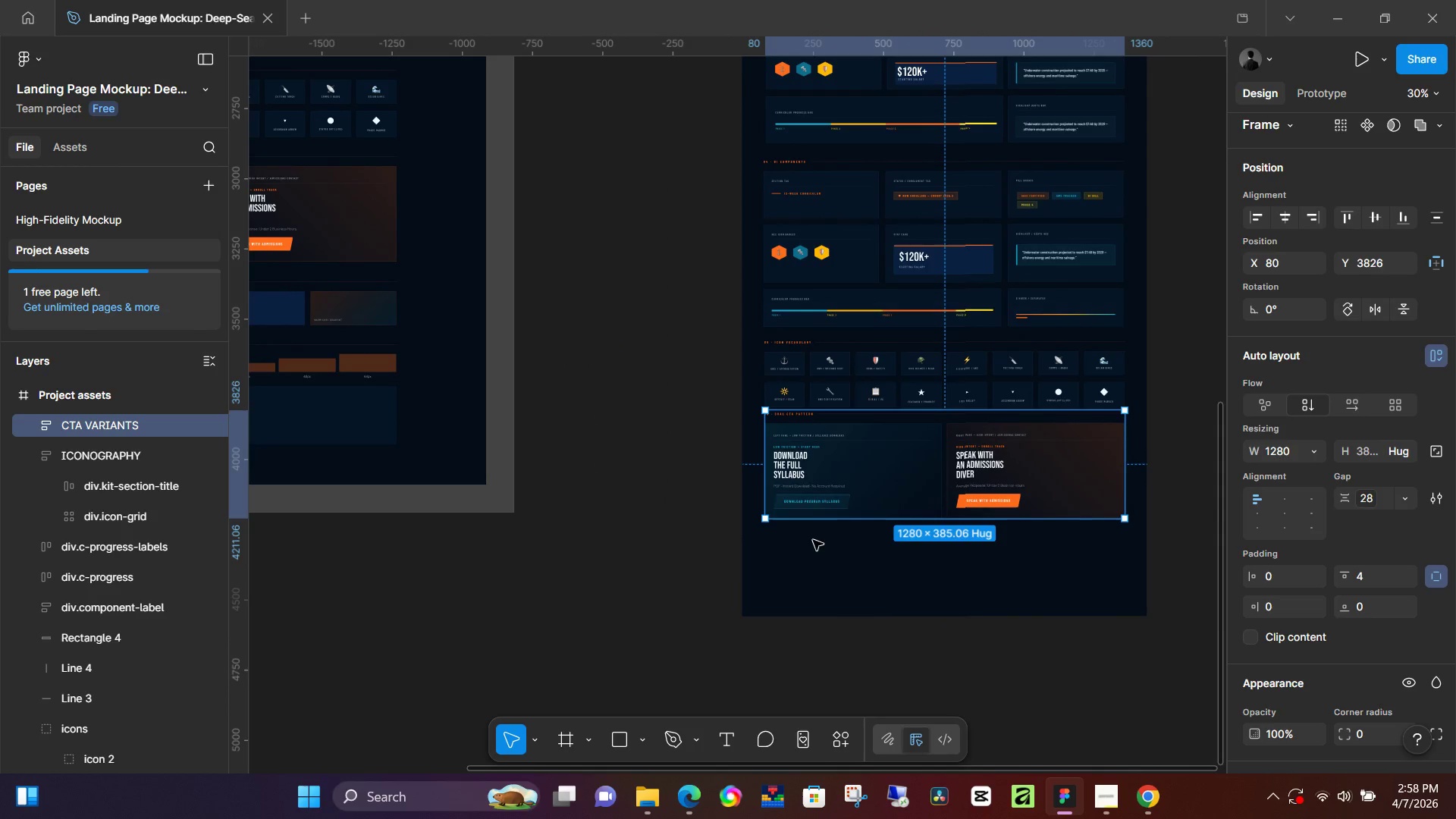 
left_click_drag(start_coordinate=[1044, 558], to_coordinate=[764, 556])
 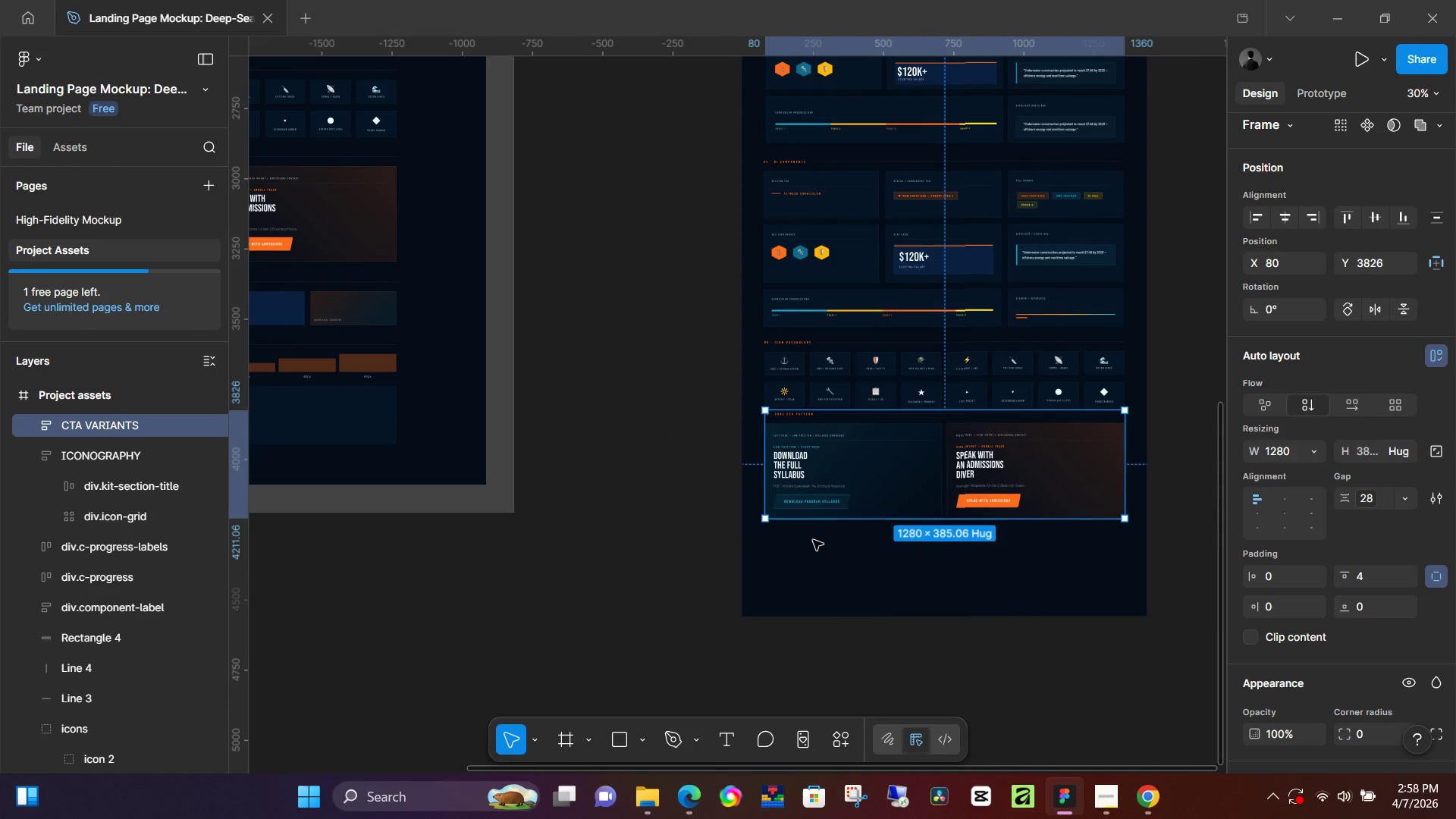 
hold_key(key=ArrowDown, duration=0.89)
 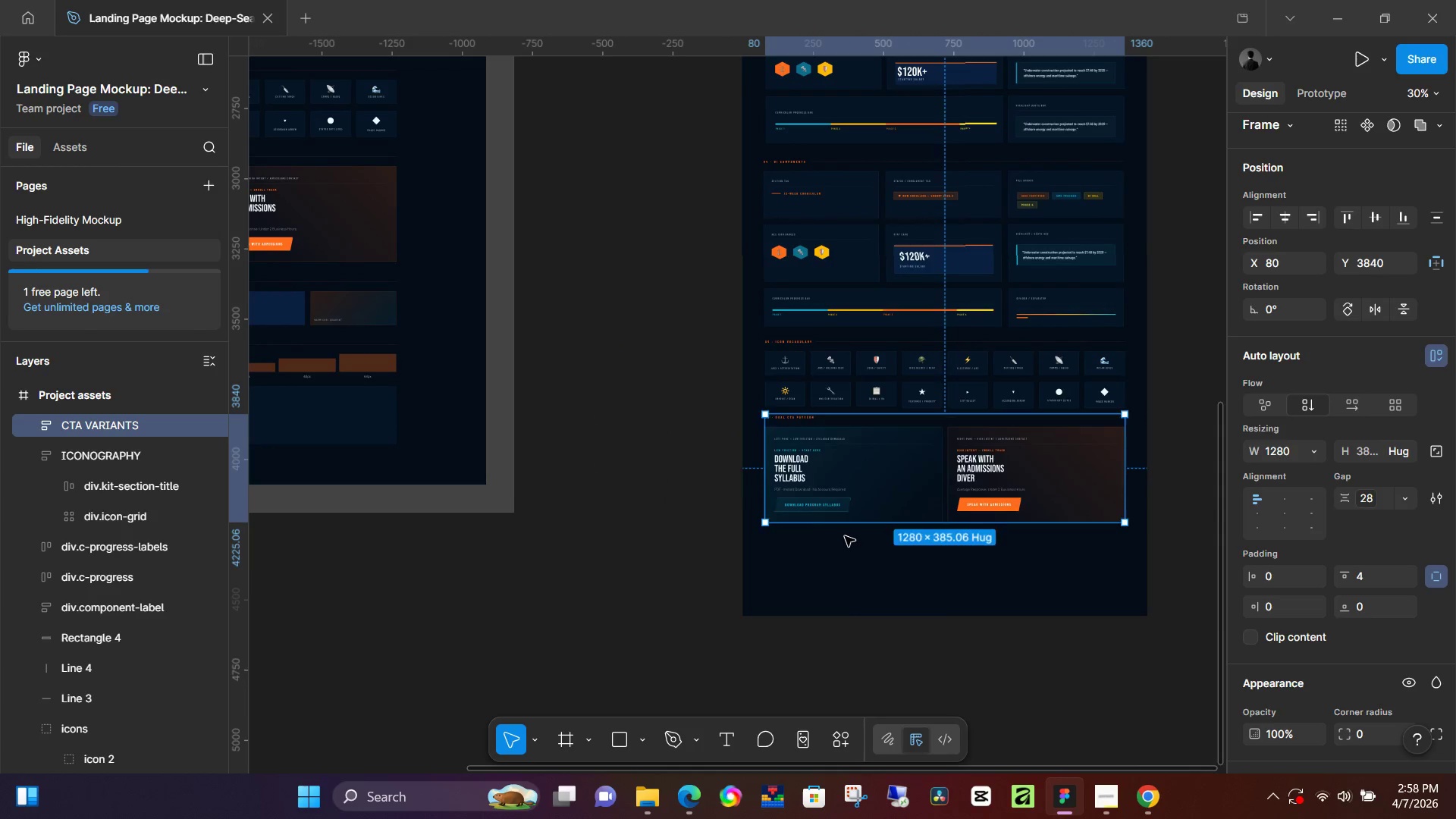 
key(ArrowDown)
 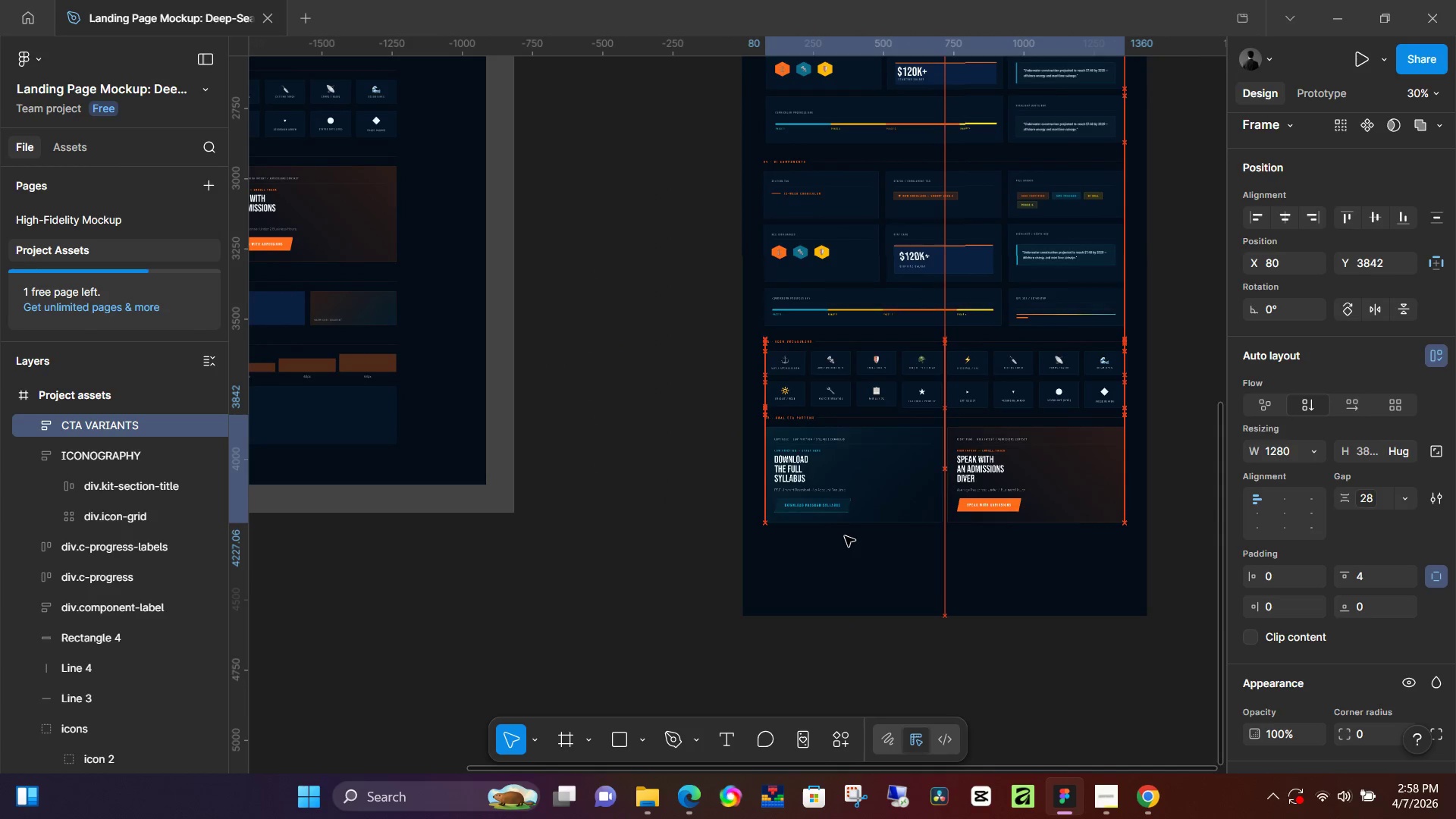 
key(ArrowDown)
 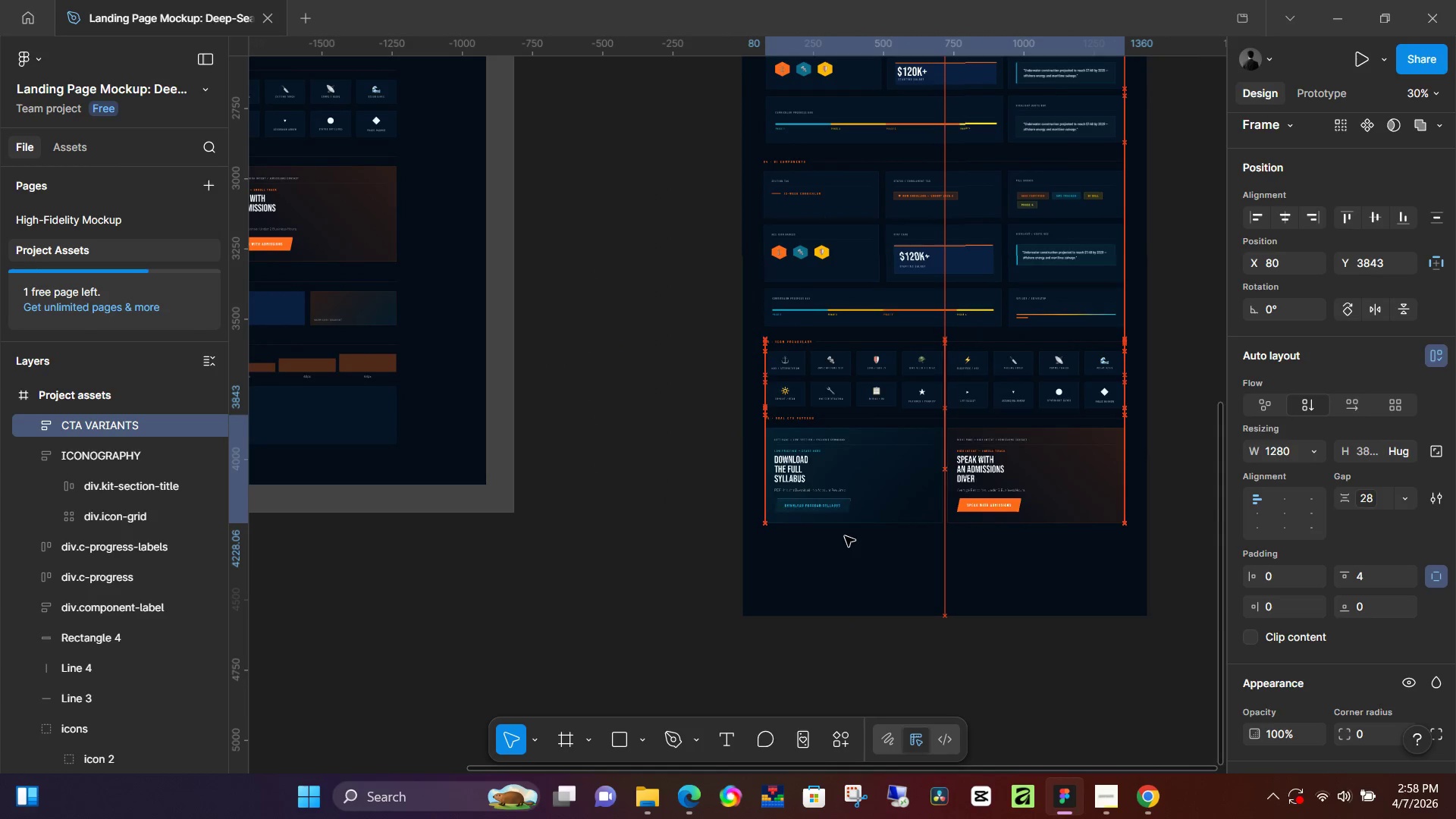 
key(ArrowDown)
 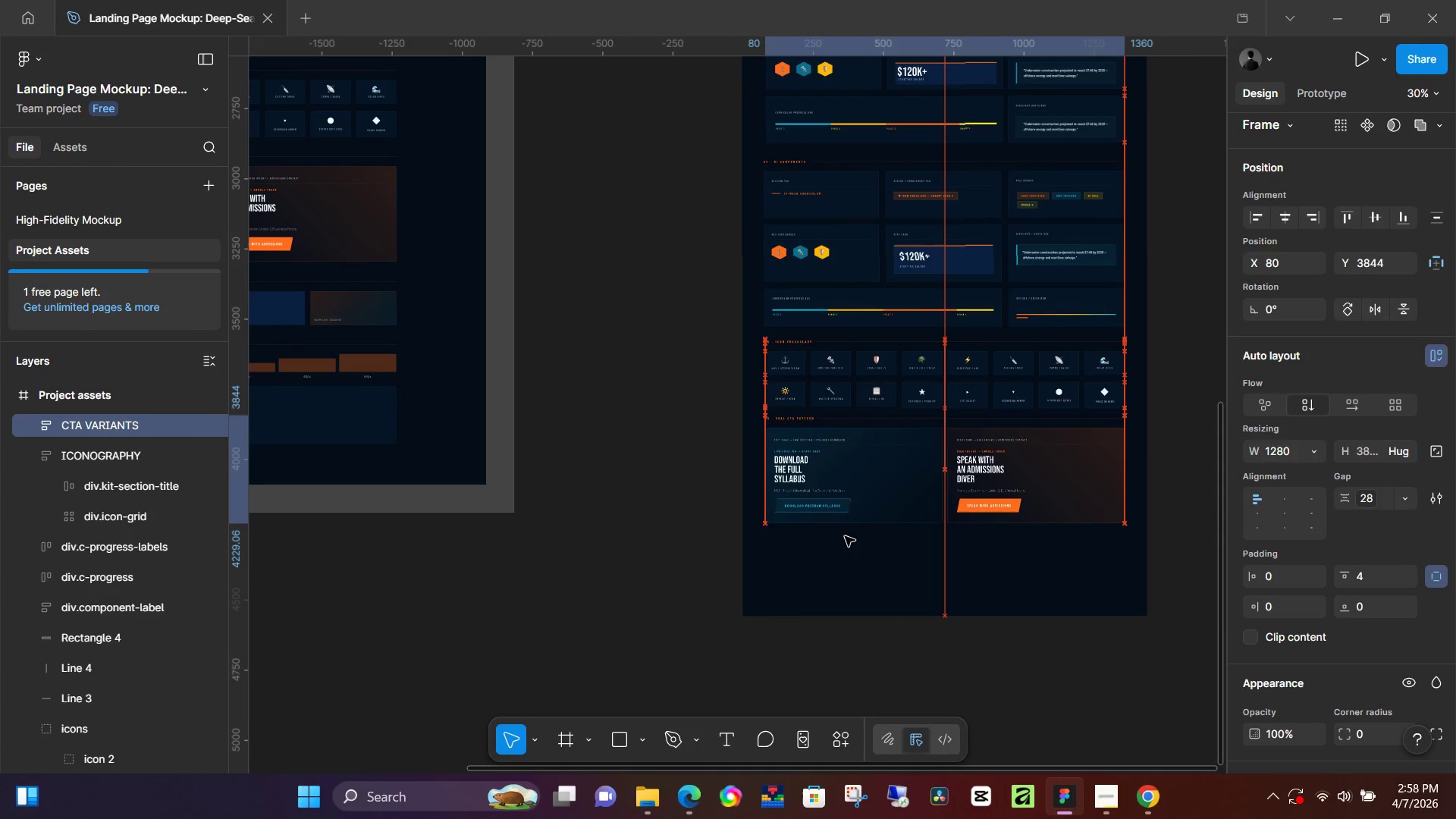 
key(ArrowDown)
 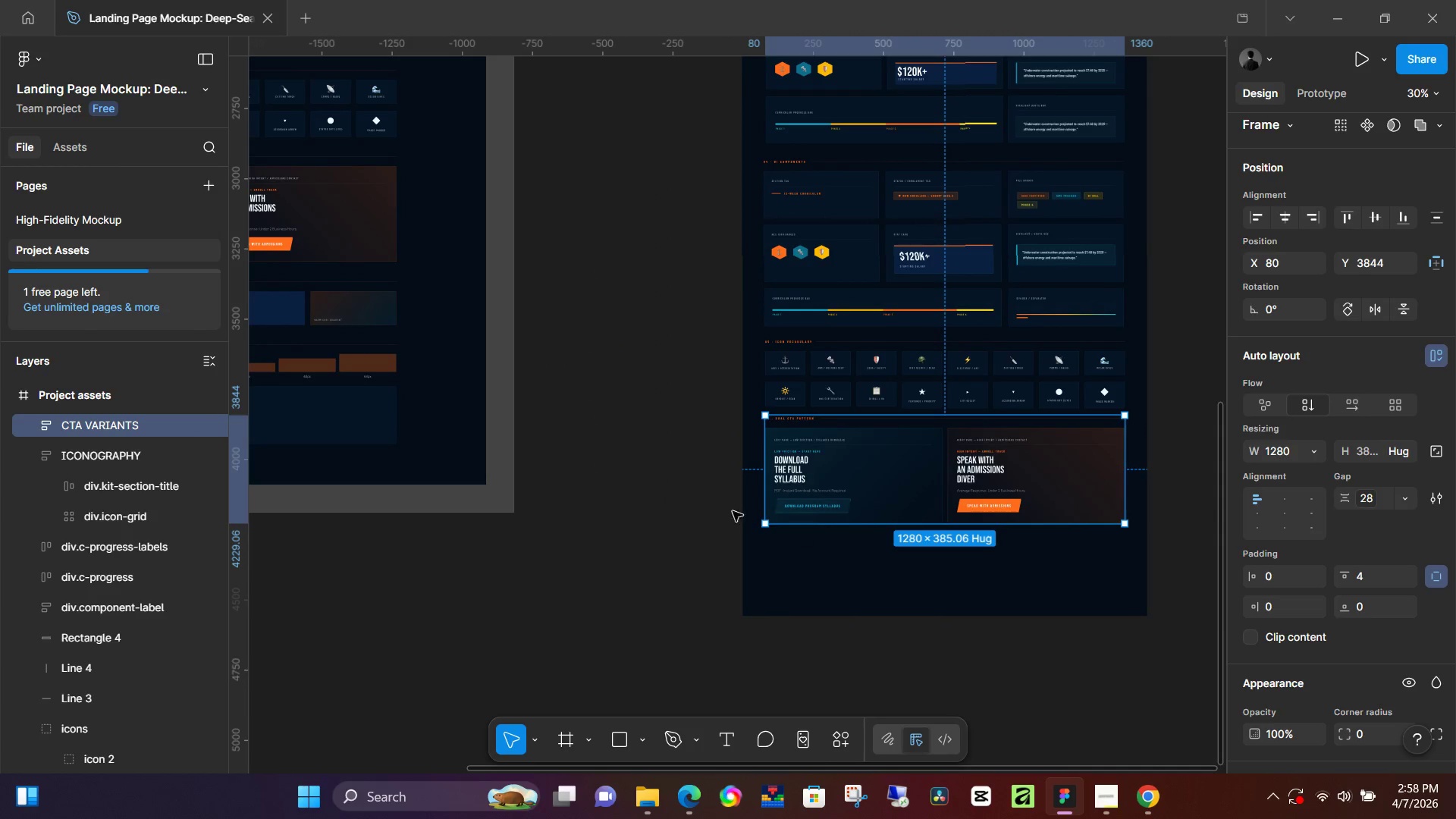 
left_click([682, 485])
 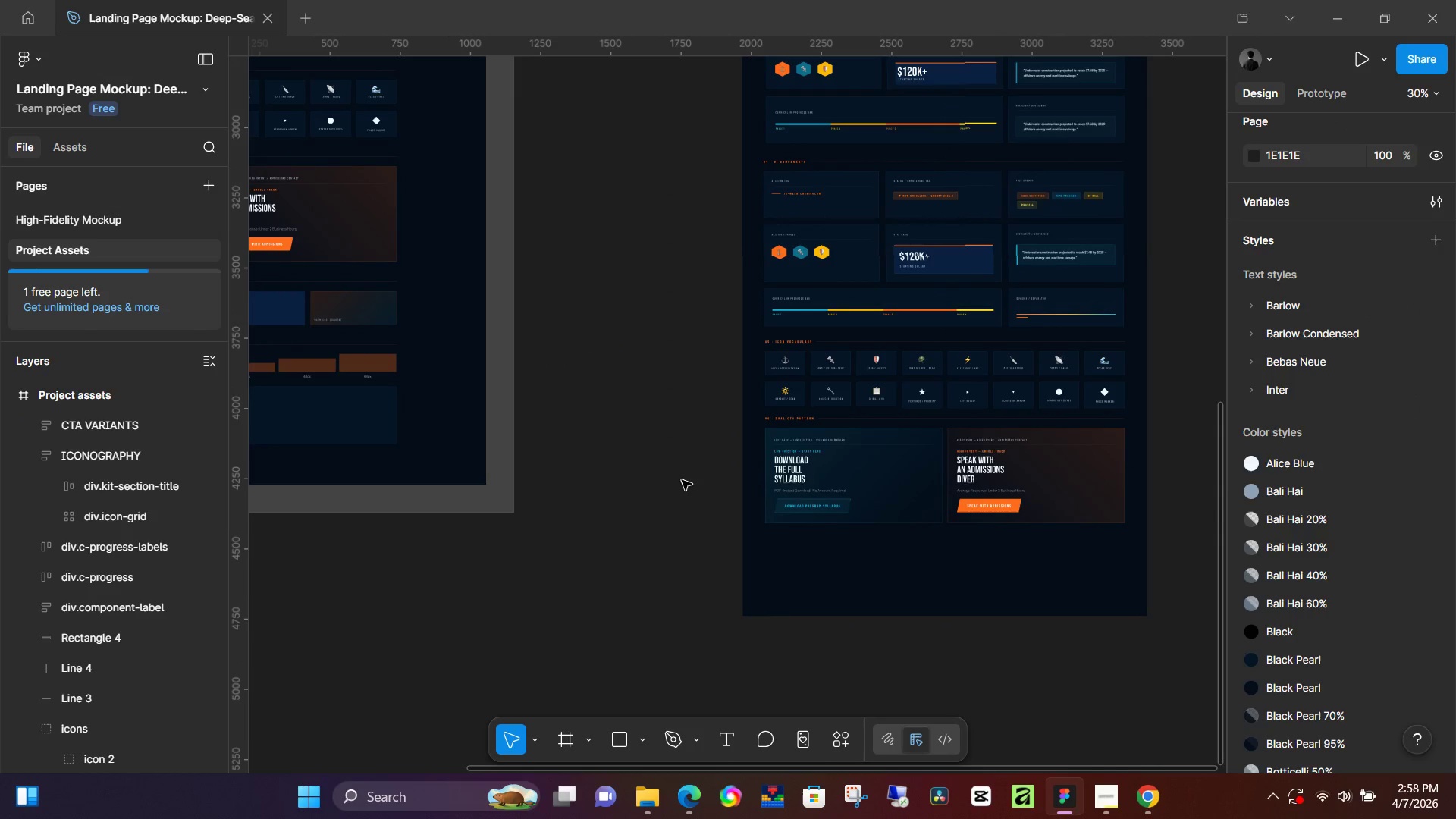 
hold_key(key=Space, duration=0.39)
 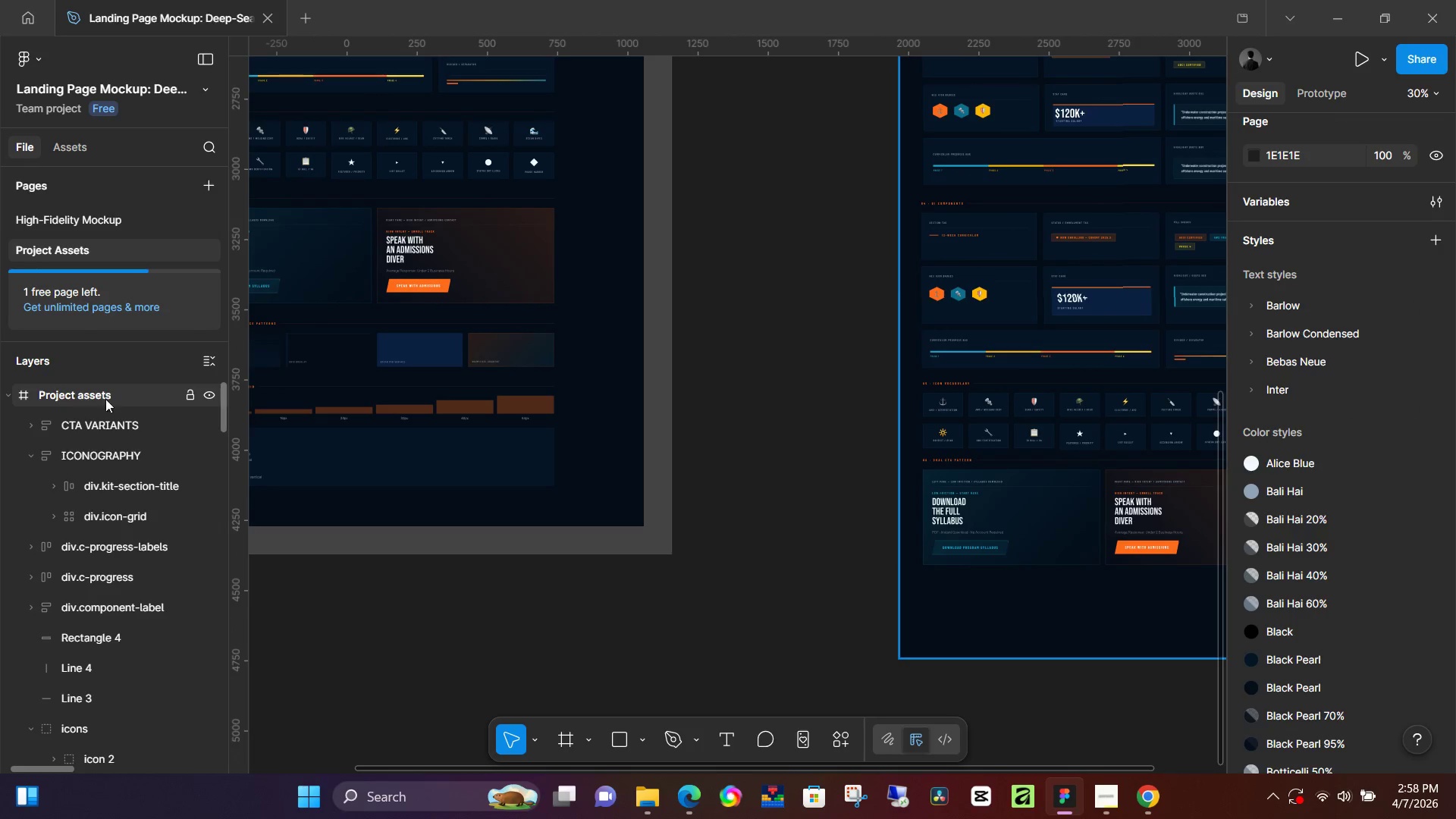 
left_click_drag(start_coordinate=[628, 495], to_coordinate=[785, 537])
 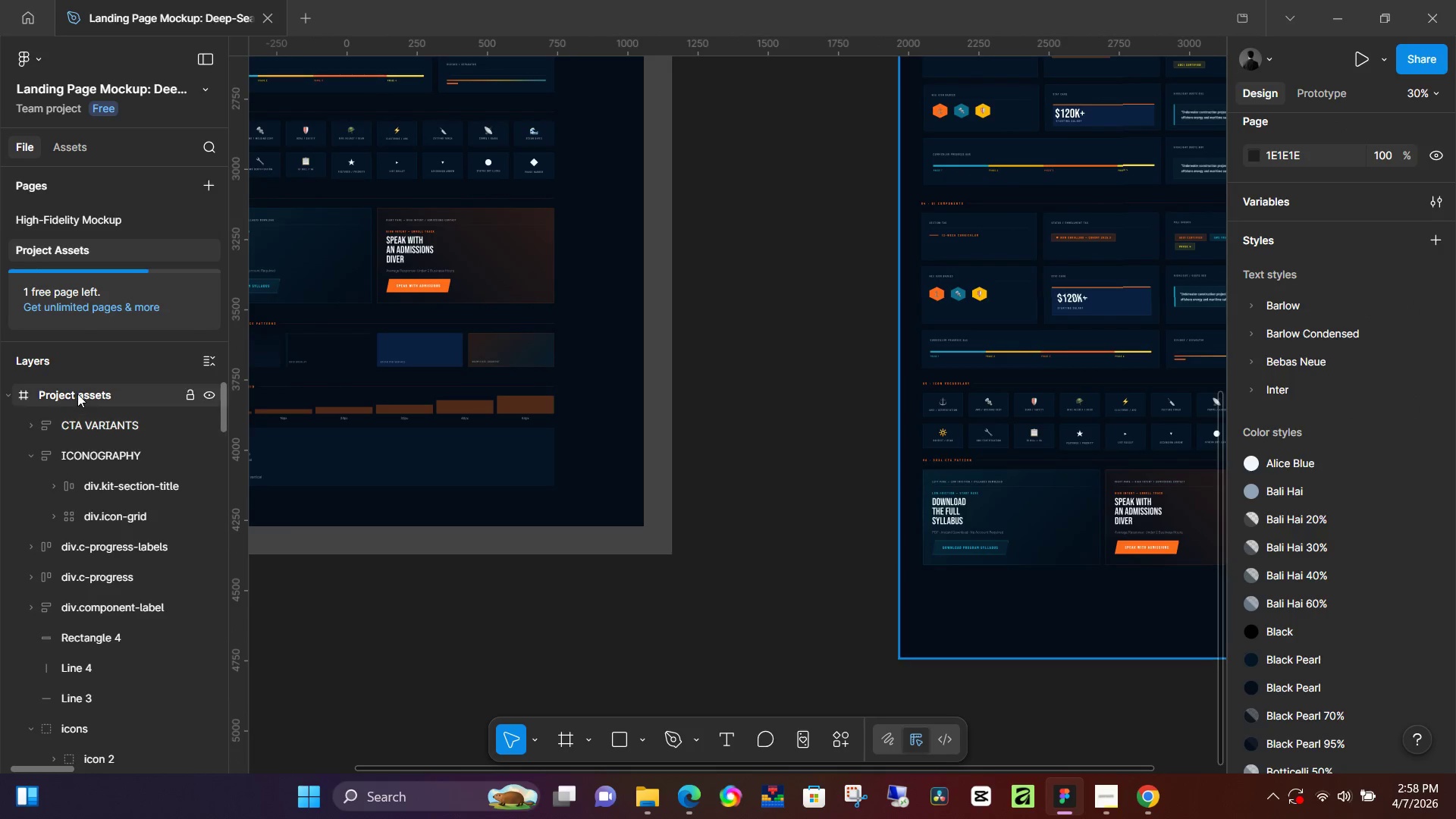 
left_click([80, 391])
 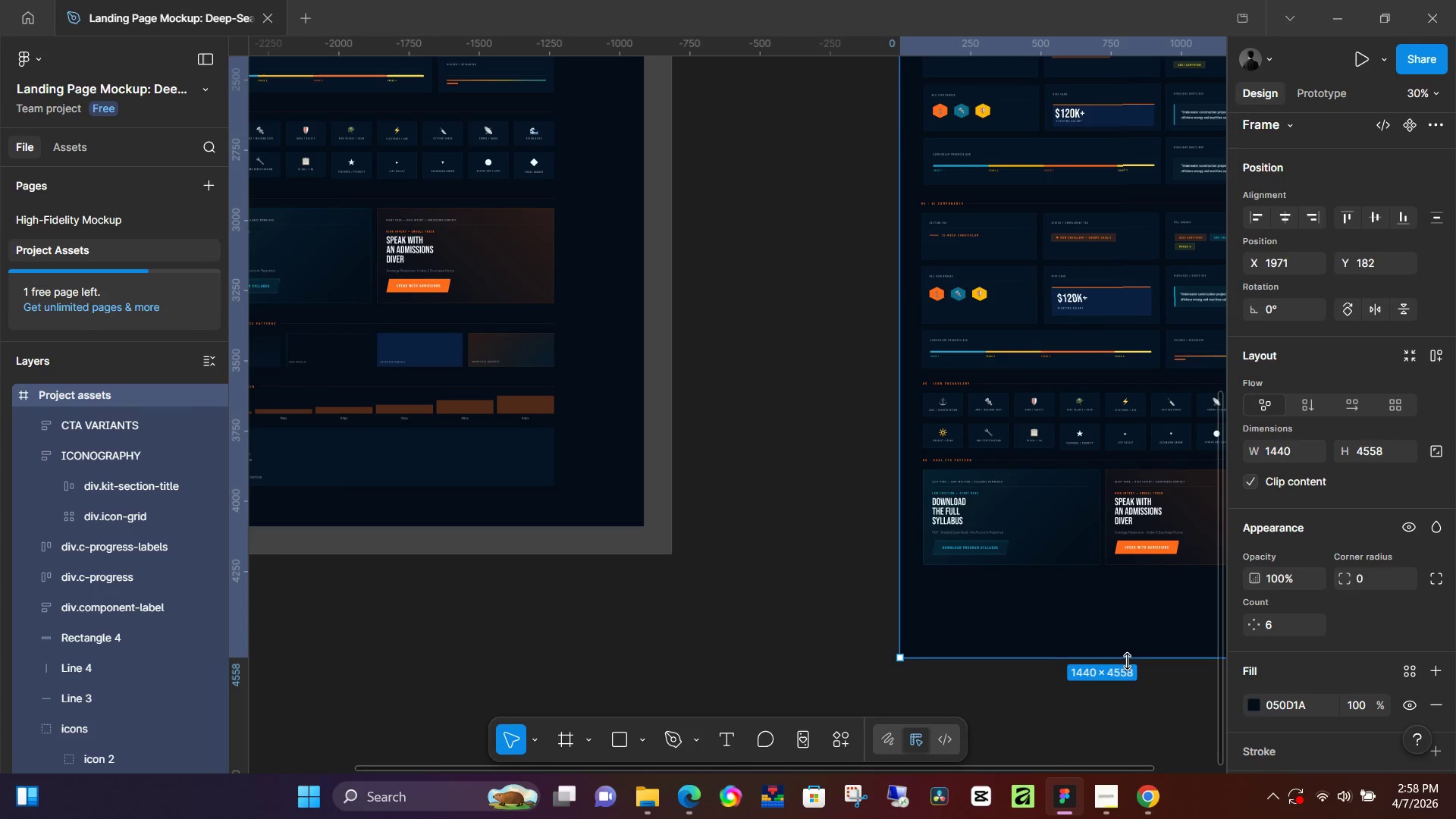 
left_click_drag(start_coordinate=[1127, 661], to_coordinate=[1149, 632])
 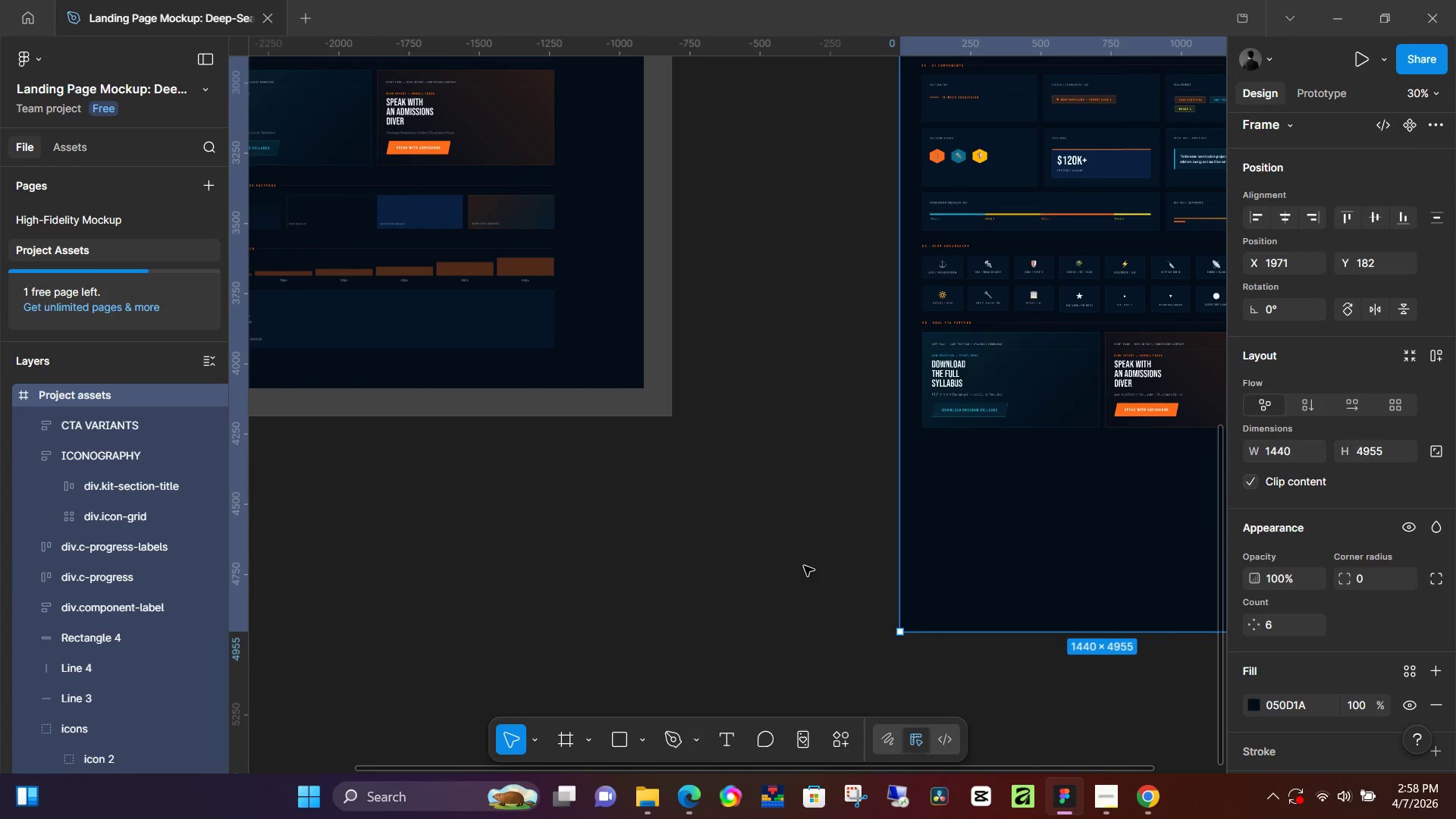 
scroll: coordinate [1138, 701], scroll_direction: down, amount: 4.0
 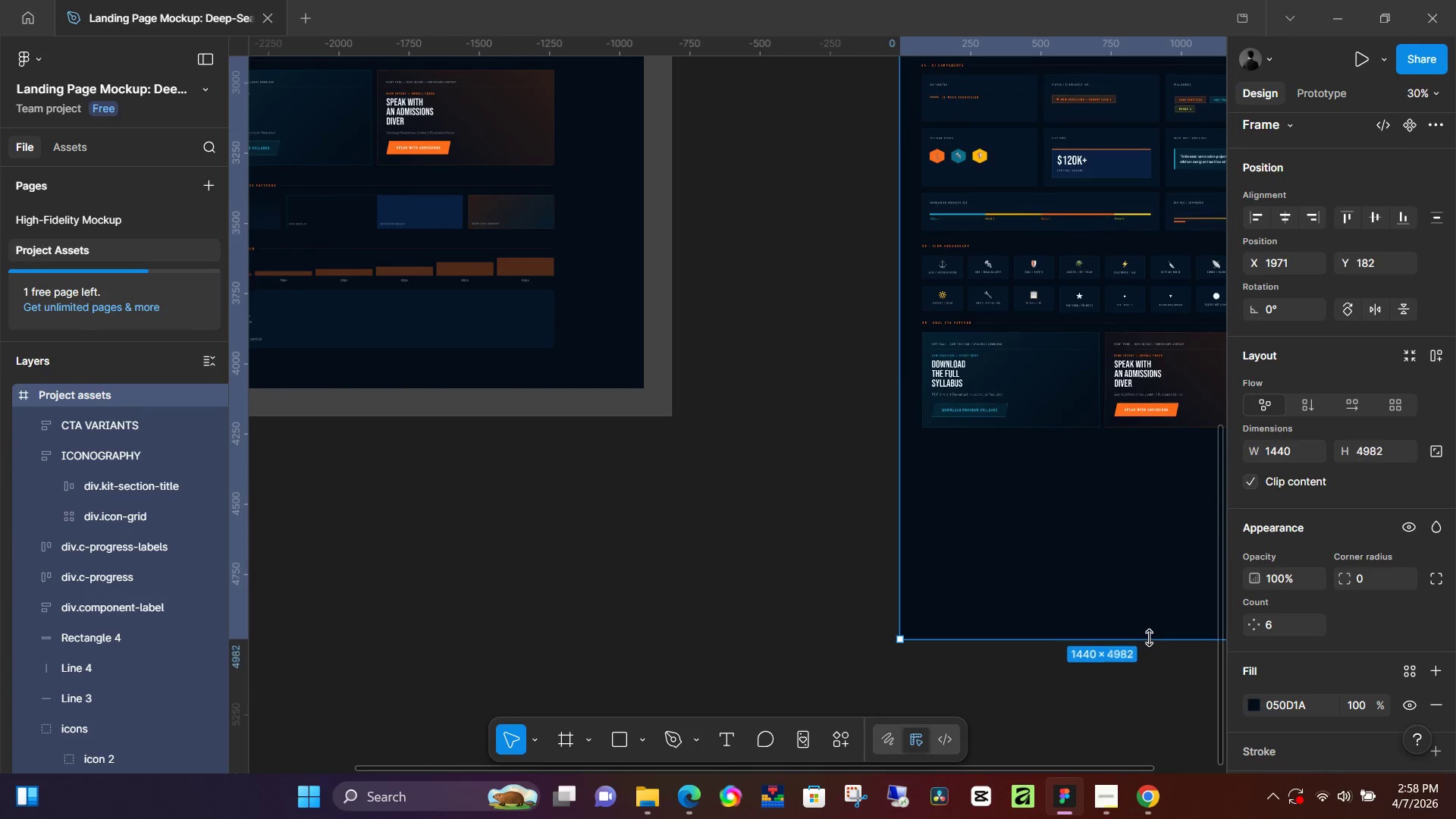 
left_click([804, 566])
 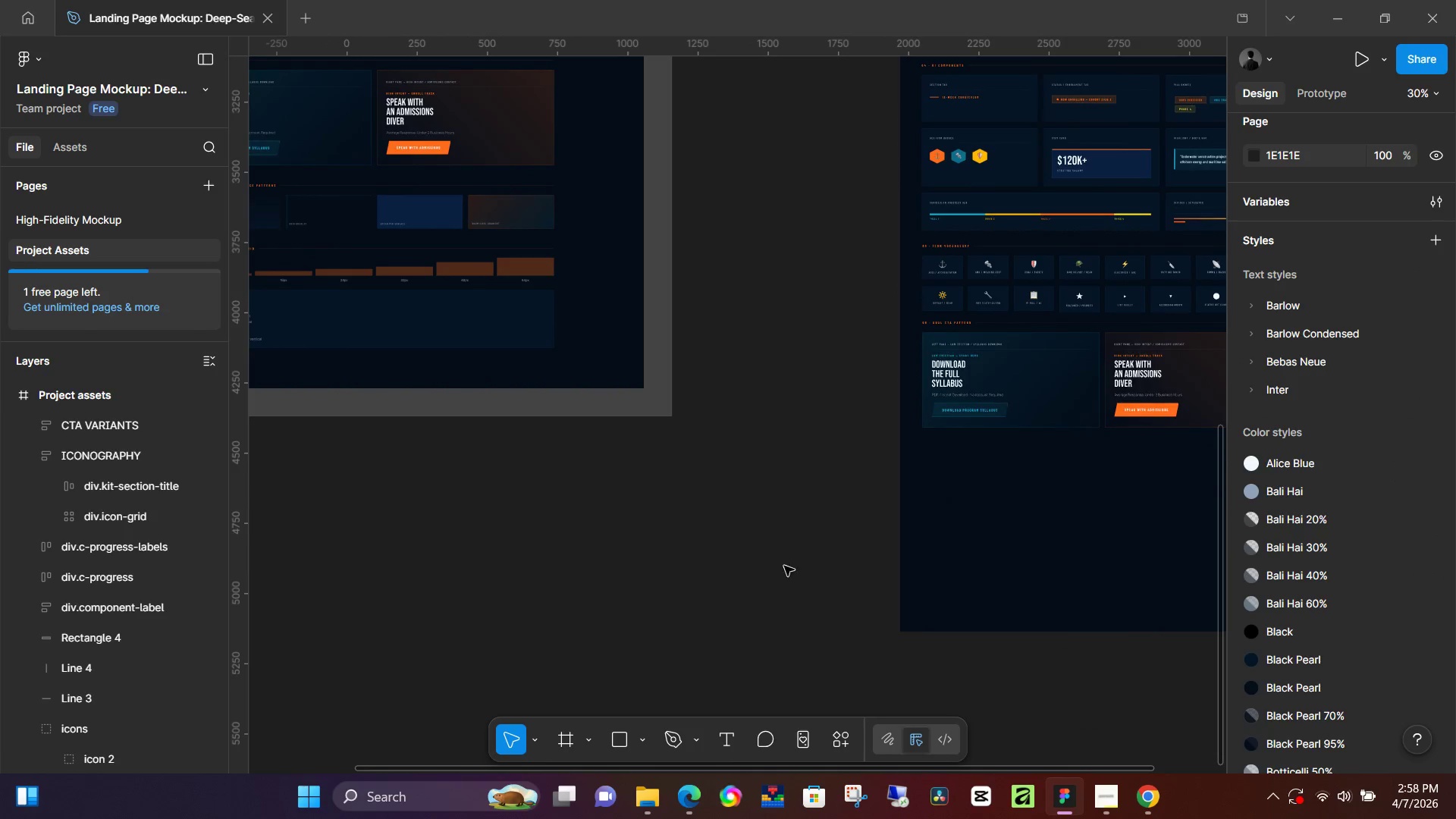 
hold_key(key=Space, duration=0.56)
 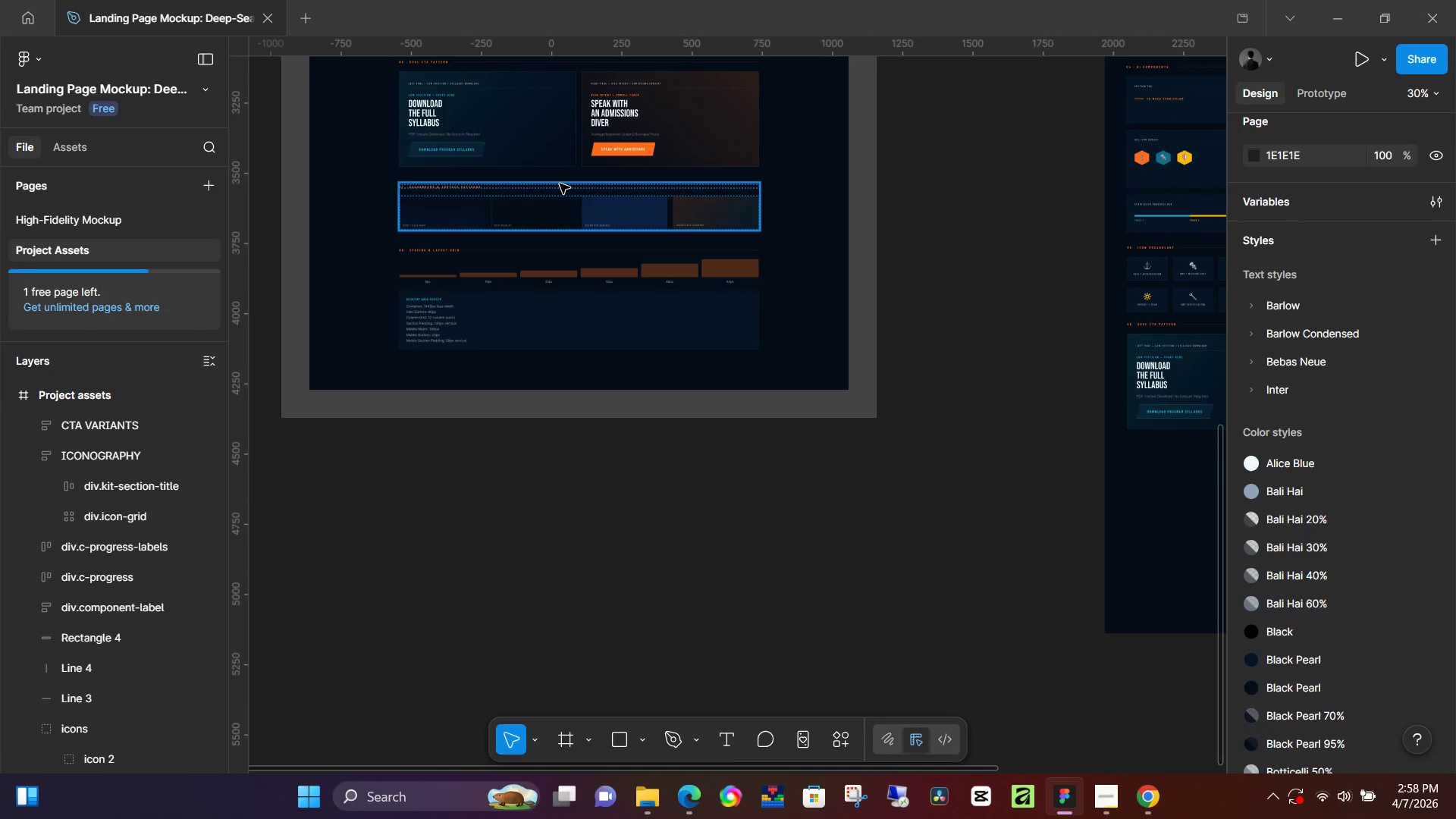 
left_click_drag(start_coordinate=[666, 570], to_coordinate=[871, 571])